 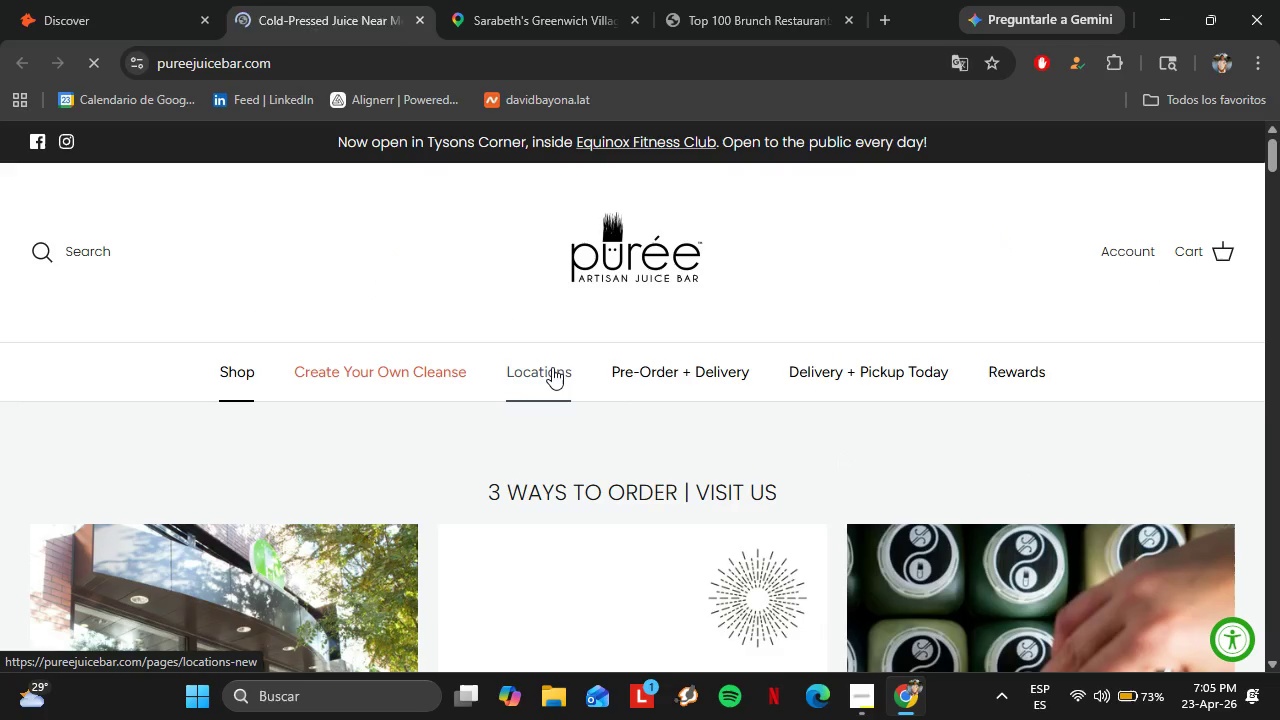 
left_click([138, 0])
 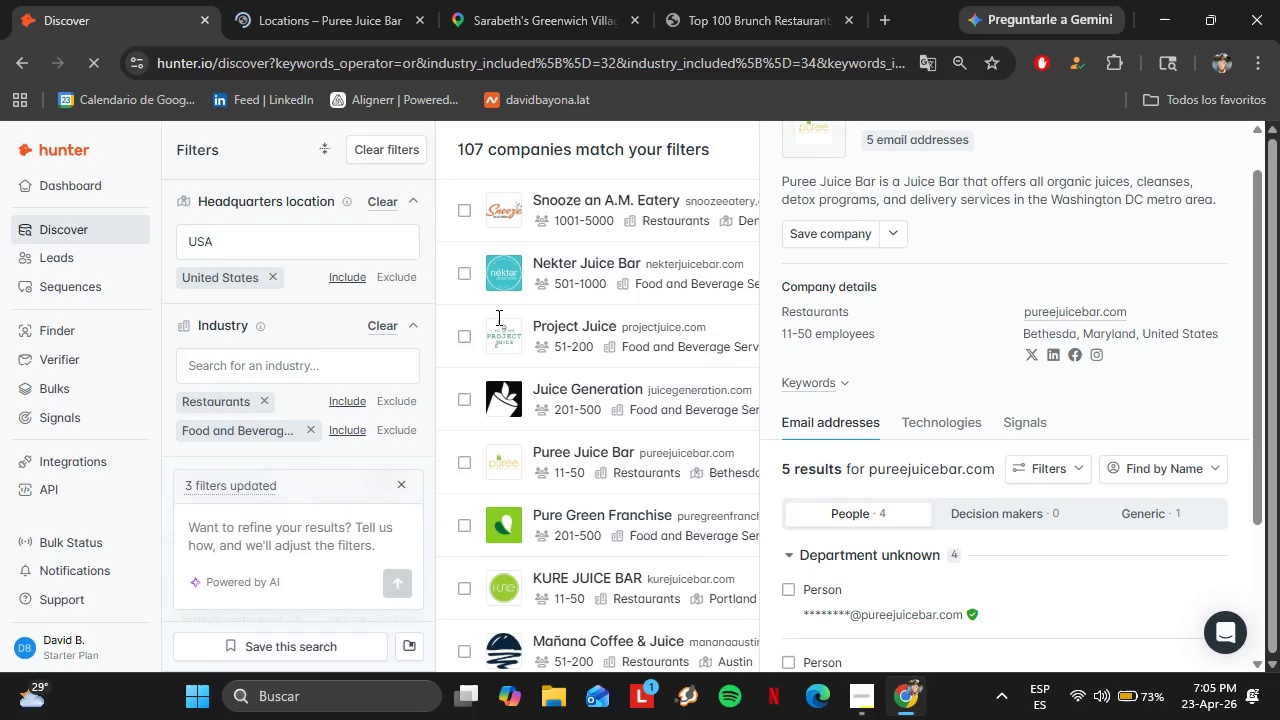 
left_click([330, 0])
 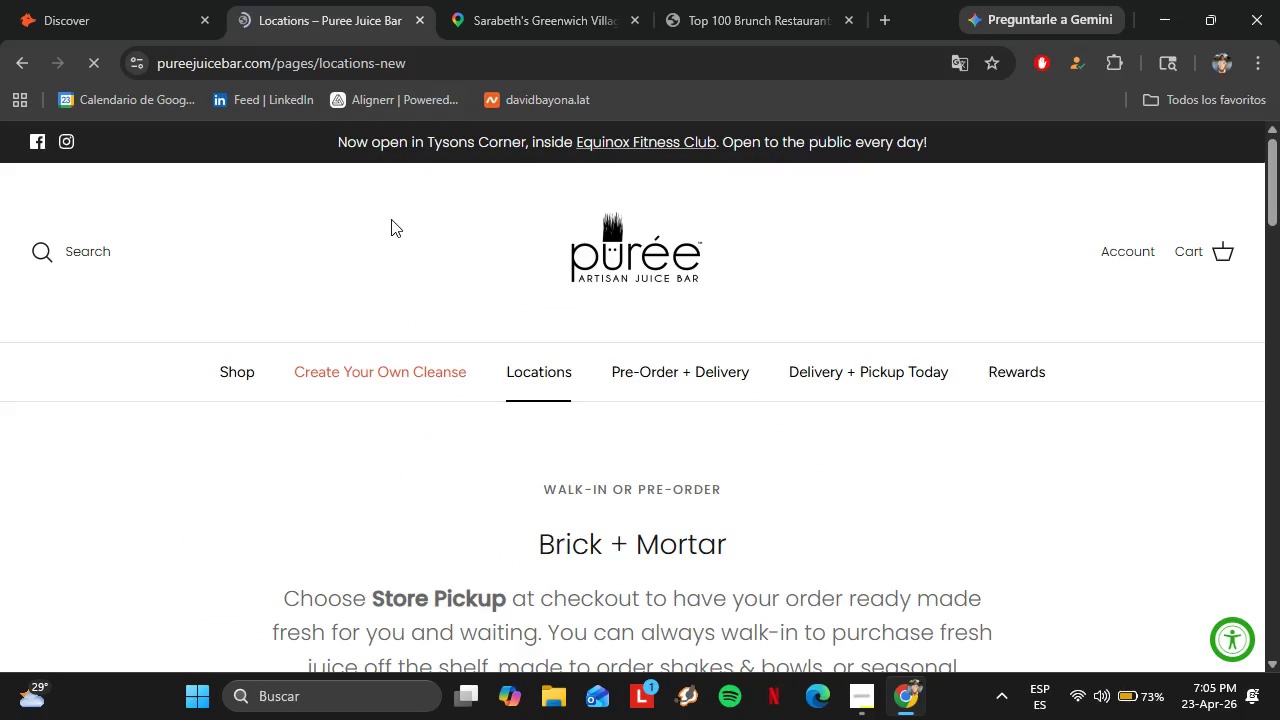 
wait(5.01)
 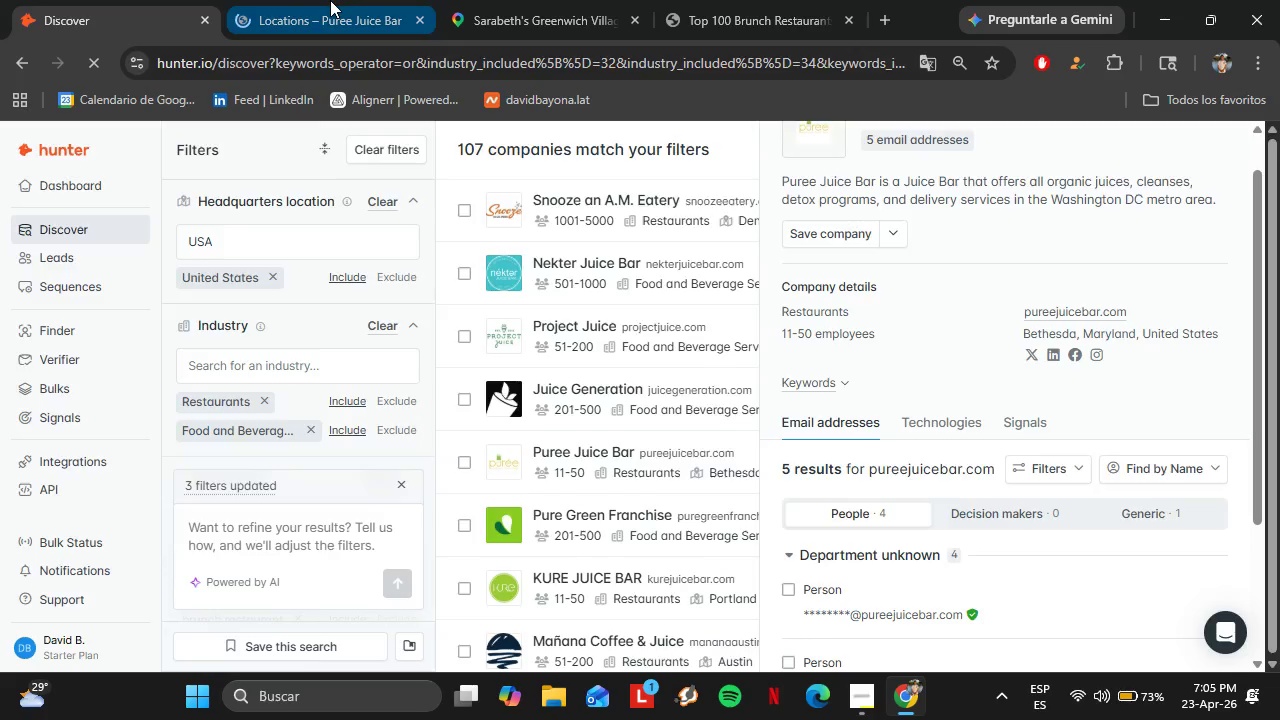 
scroll: coordinate [615, 465], scroll_direction: down, amount: 21.0
 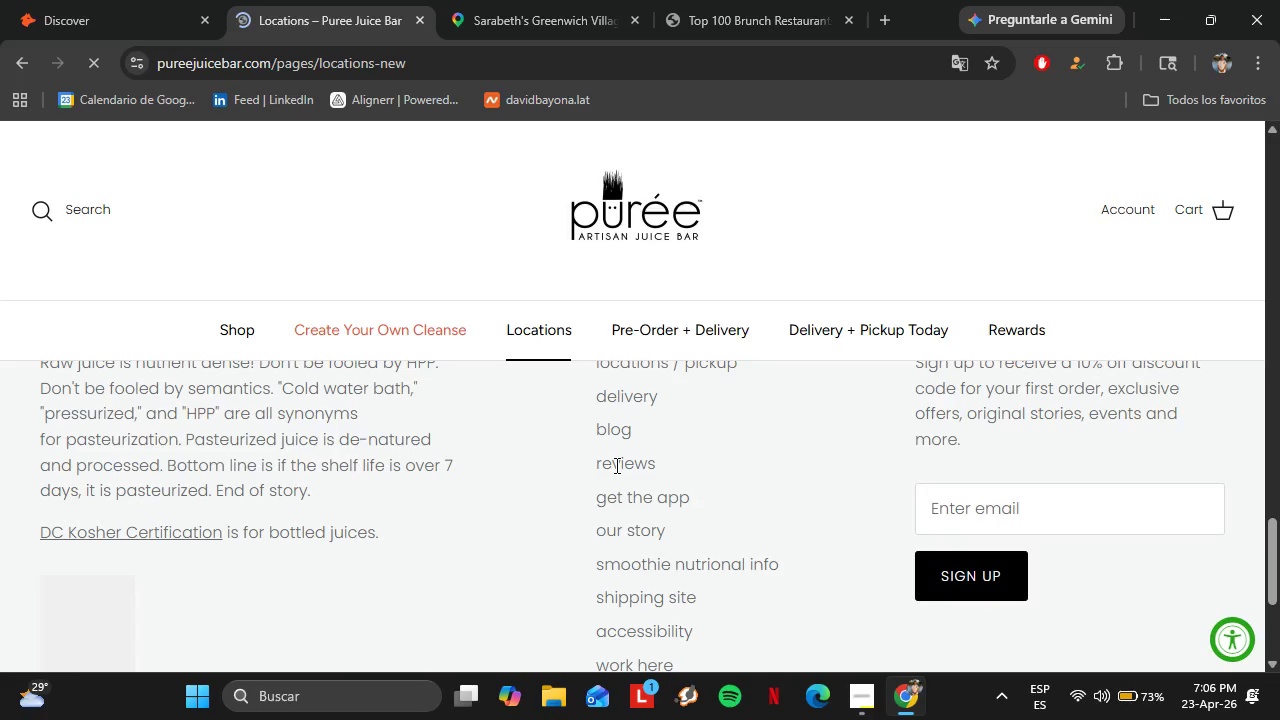 
scroll: coordinate [615, 465], scroll_direction: up, amount: 7.0
 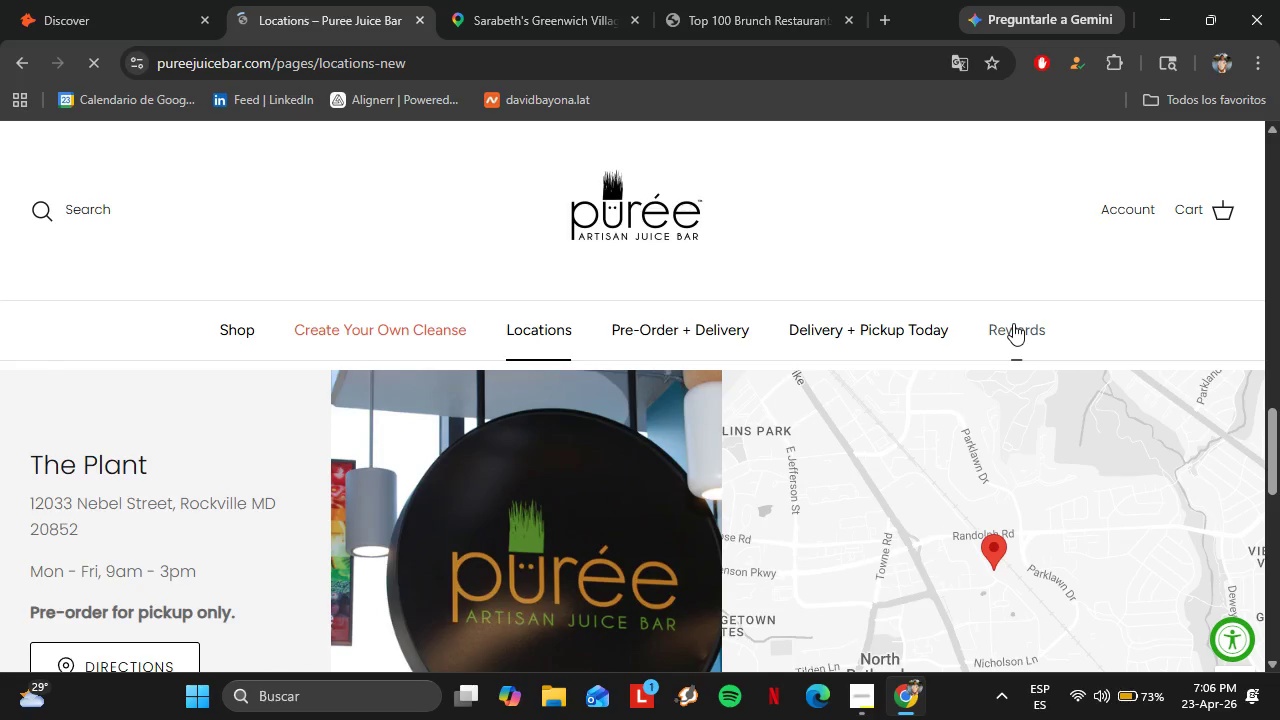 
scroll: coordinate [681, 445], scroll_direction: down, amount: 5.0
 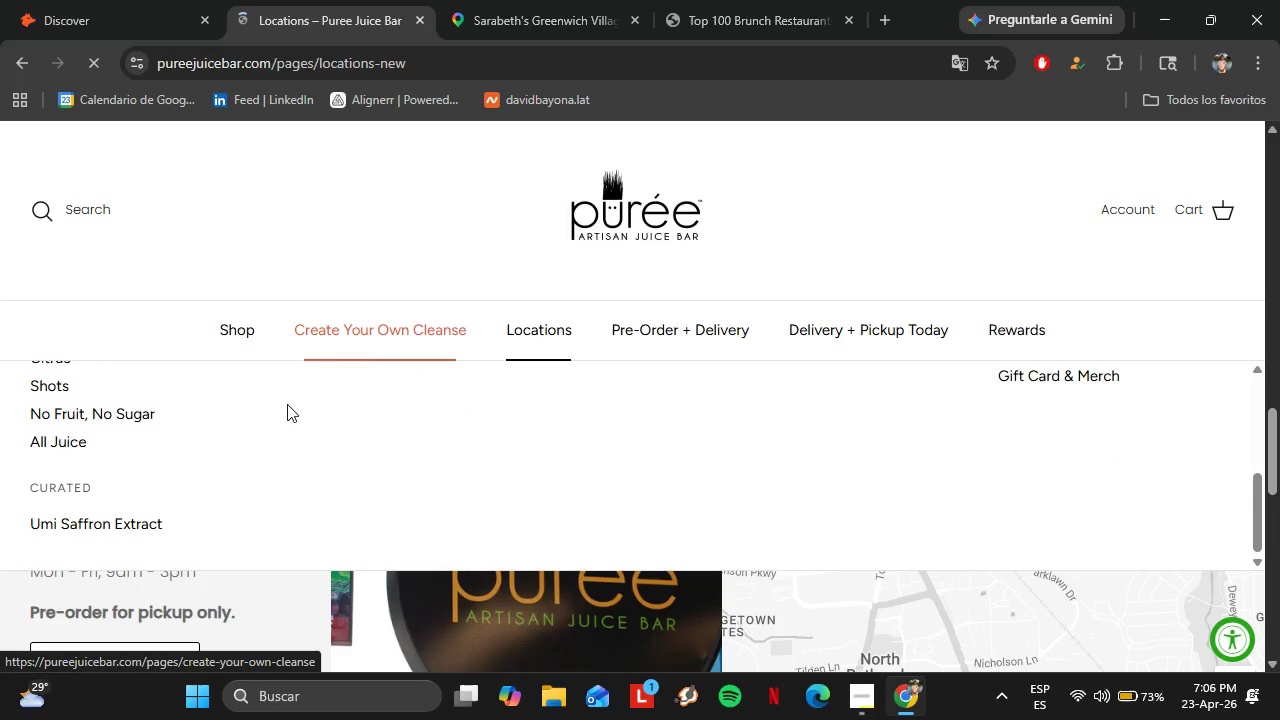 
scroll: coordinate [297, 444], scroll_direction: up, amount: 5.0
 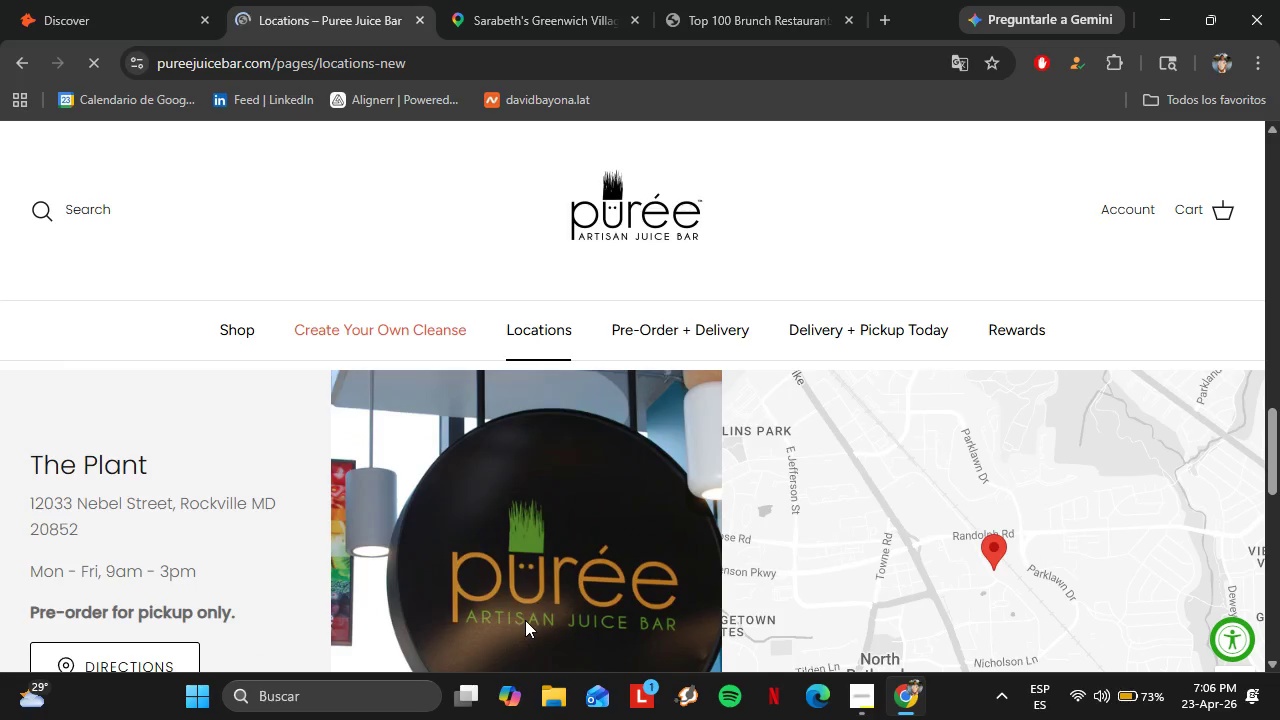 
scroll: coordinate [680, 520], scroll_direction: down, amount: 10.0
 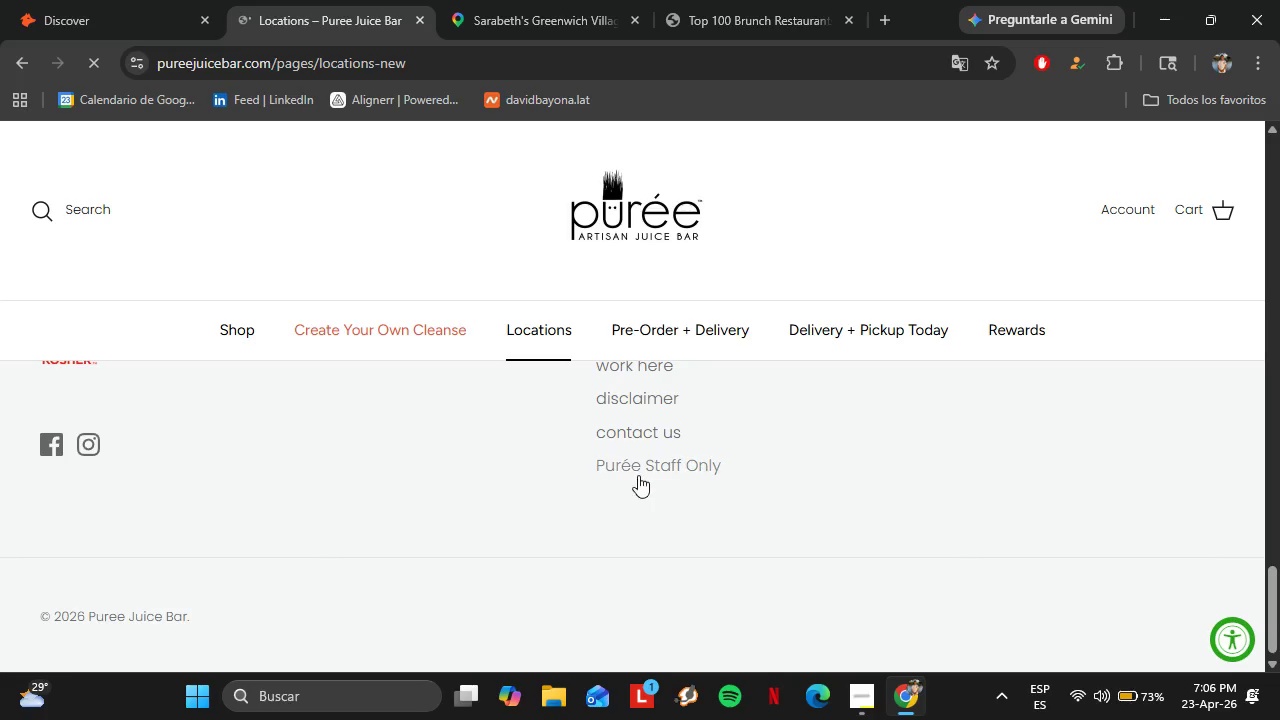 
left_click([638, 469])
 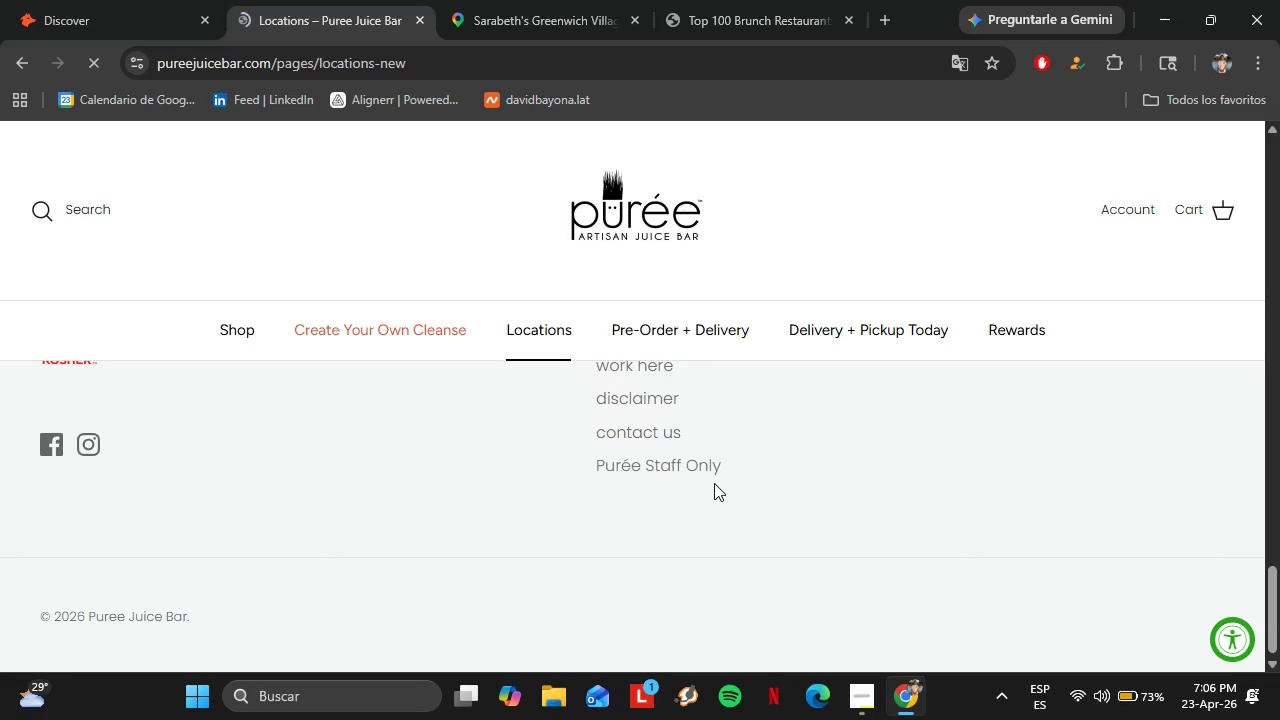 
scroll: coordinate [714, 483], scroll_direction: up, amount: 2.0
 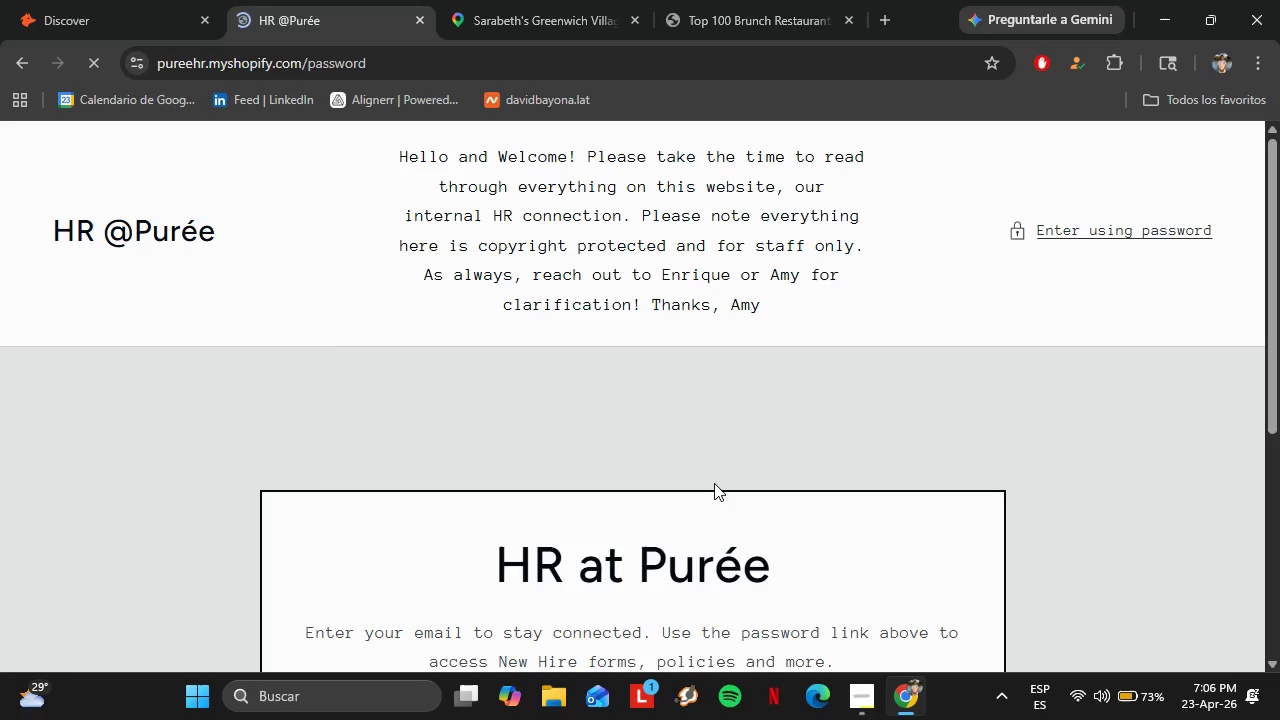 
scroll: coordinate [694, 462], scroll_direction: down, amount: 1.0
 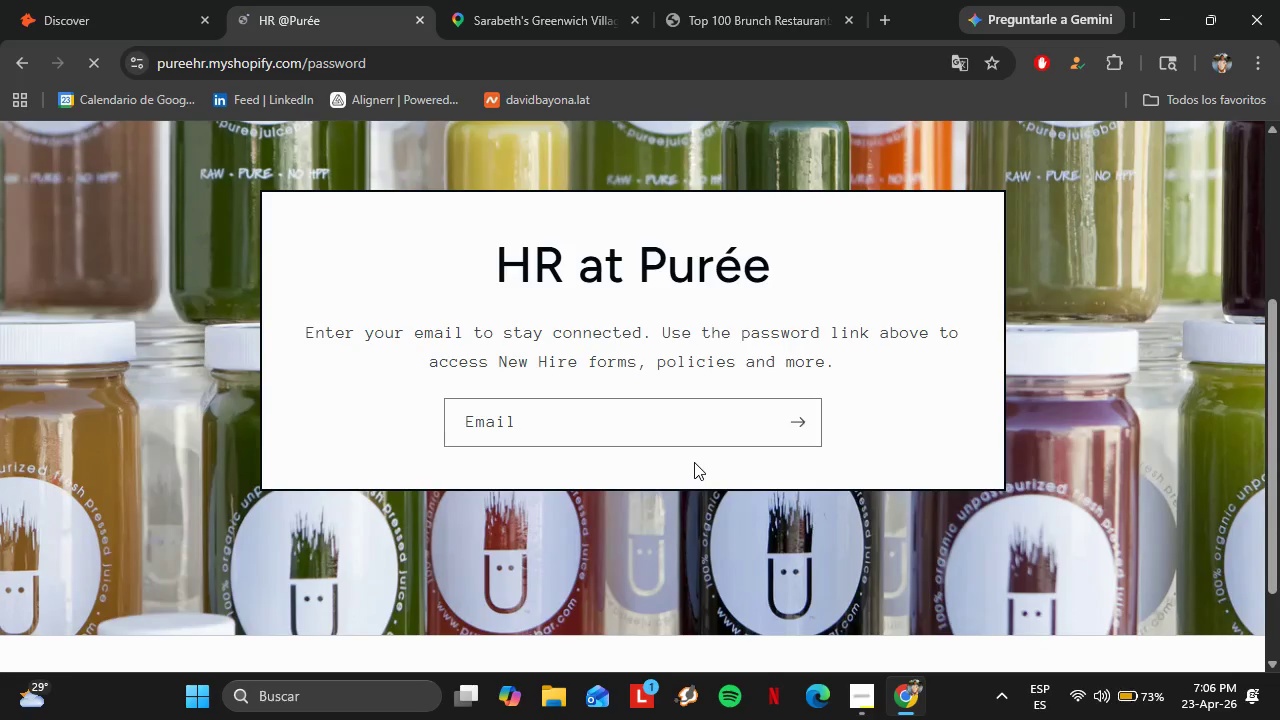 
scroll: coordinate [694, 462], scroll_direction: none, amount: 0.0
 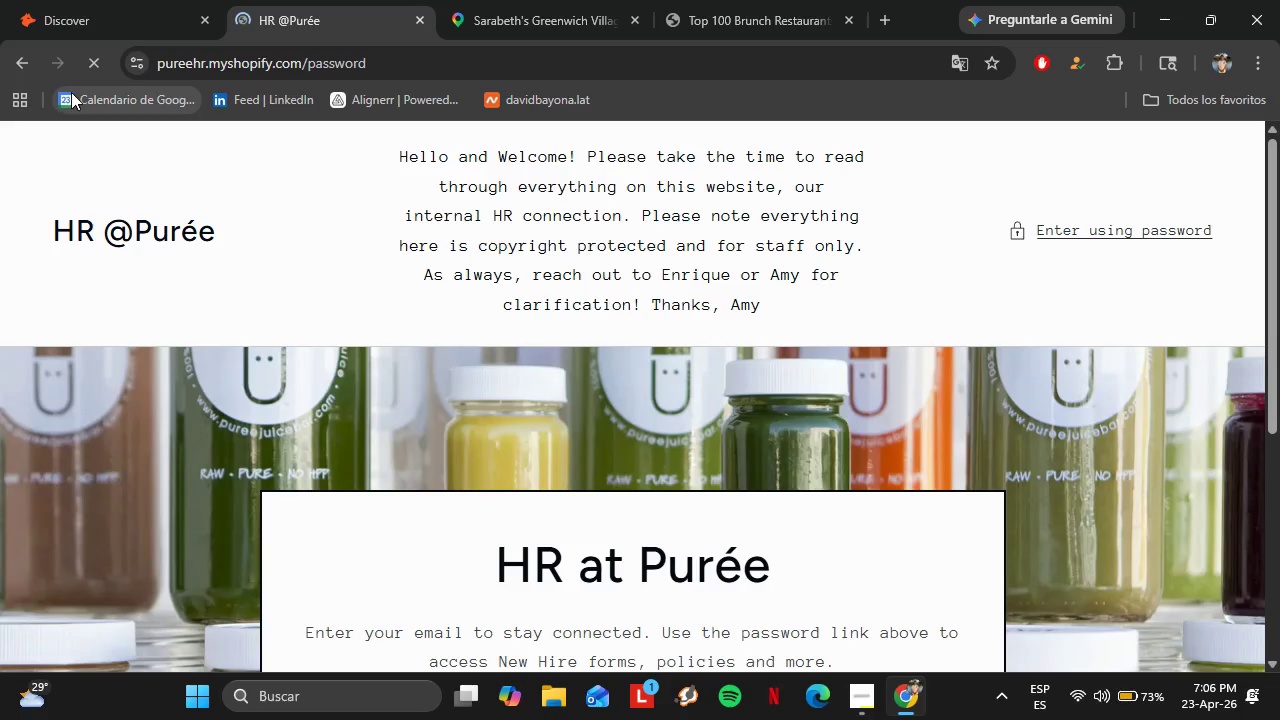 
left_click([29, 66])
 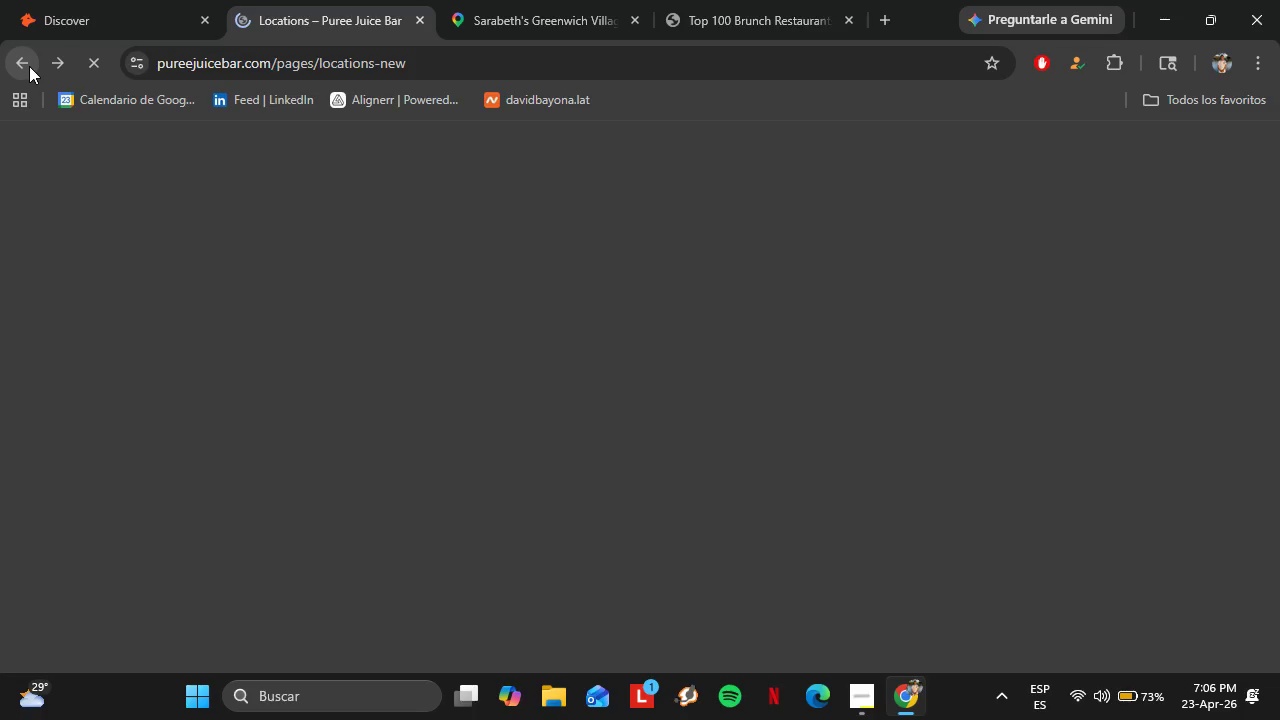 
mouse_move([641, 397])
 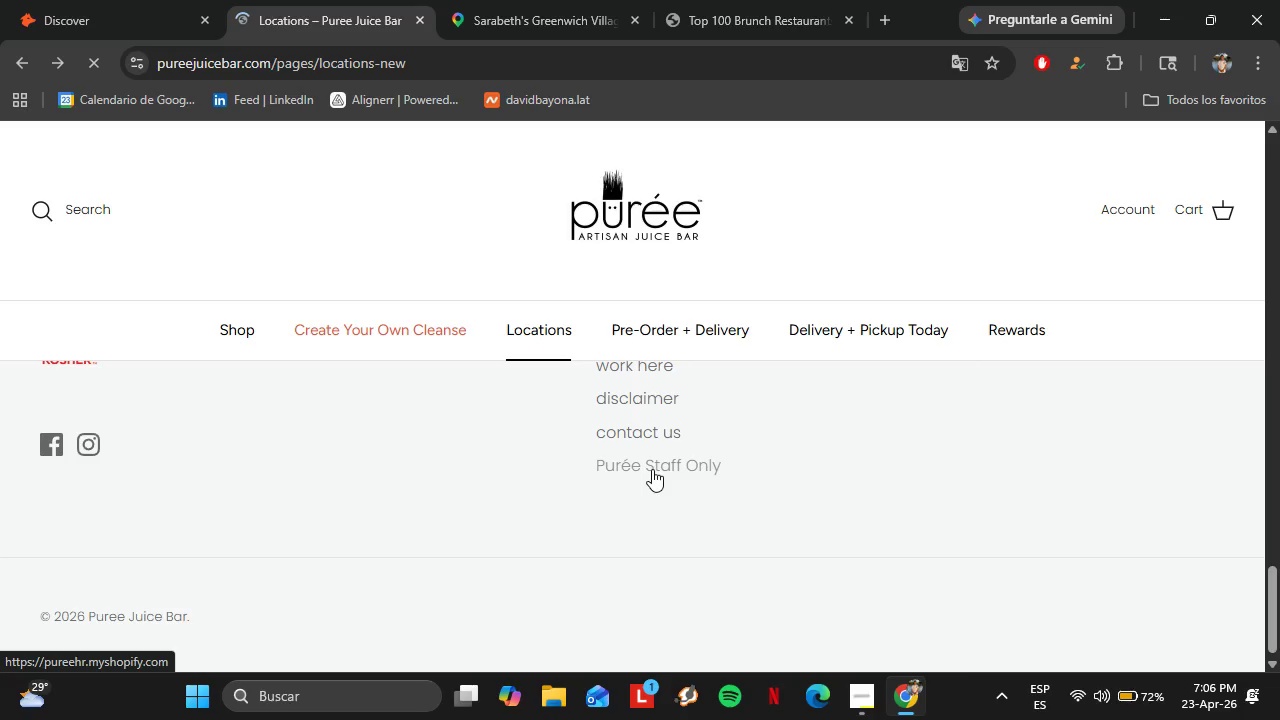 
left_click([14, 70])
 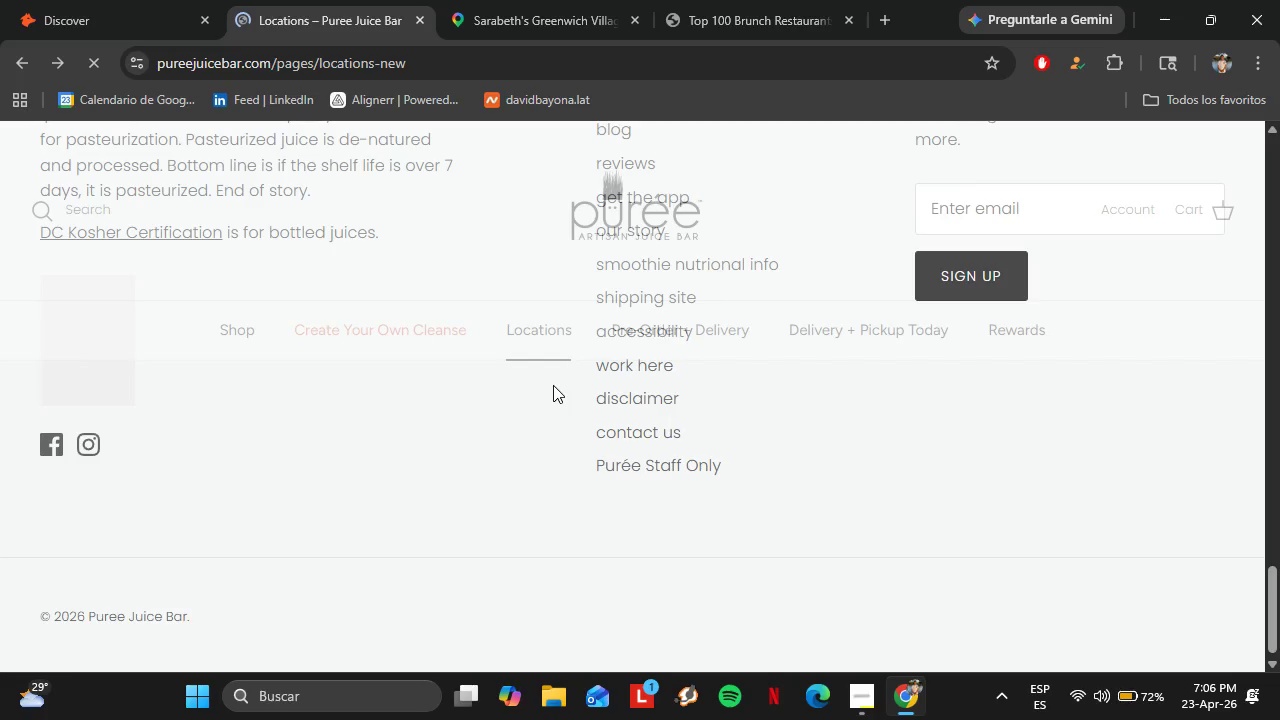 
scroll: coordinate [681, 480], scroll_direction: up, amount: 3.0
 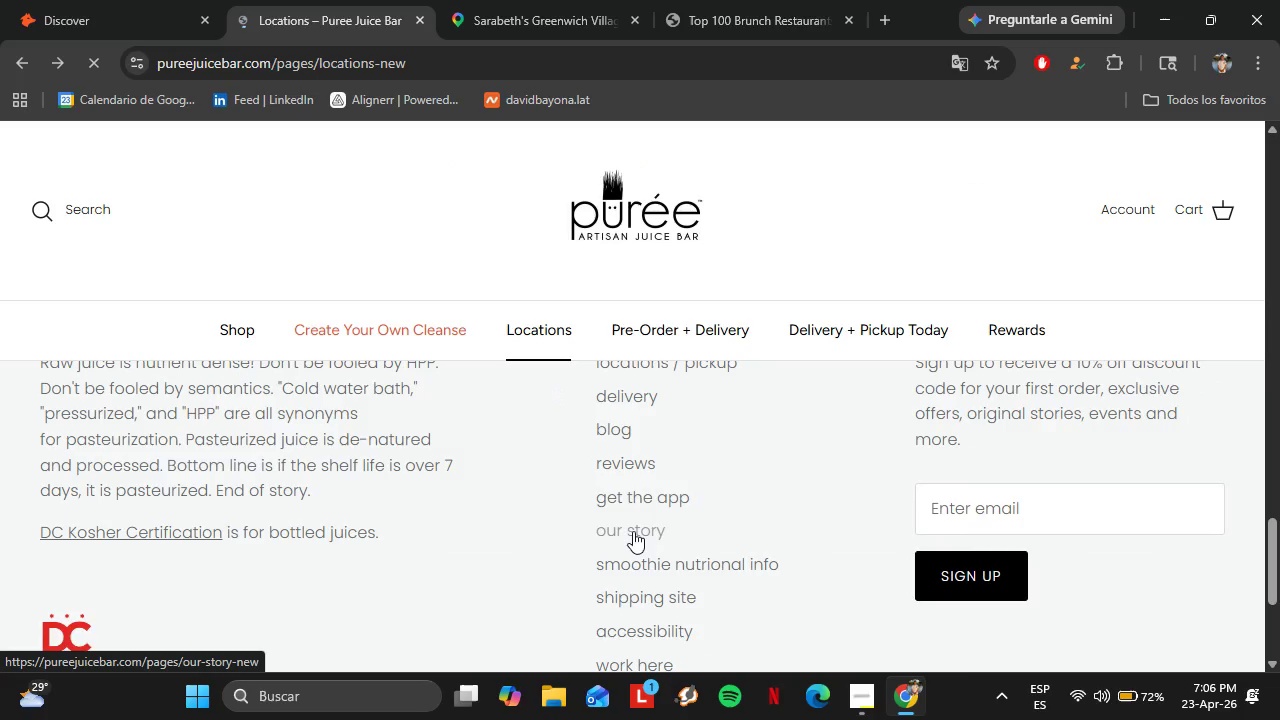 
left_click([633, 531])
 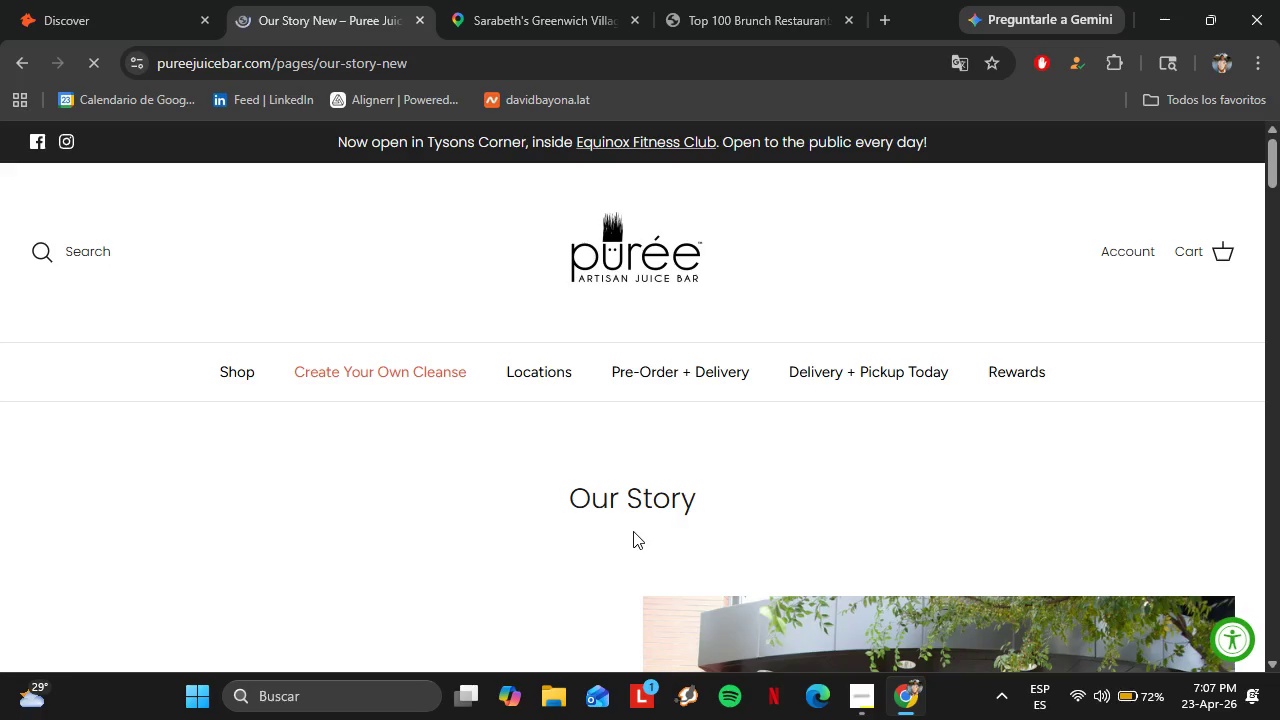 
wait(29.44)
 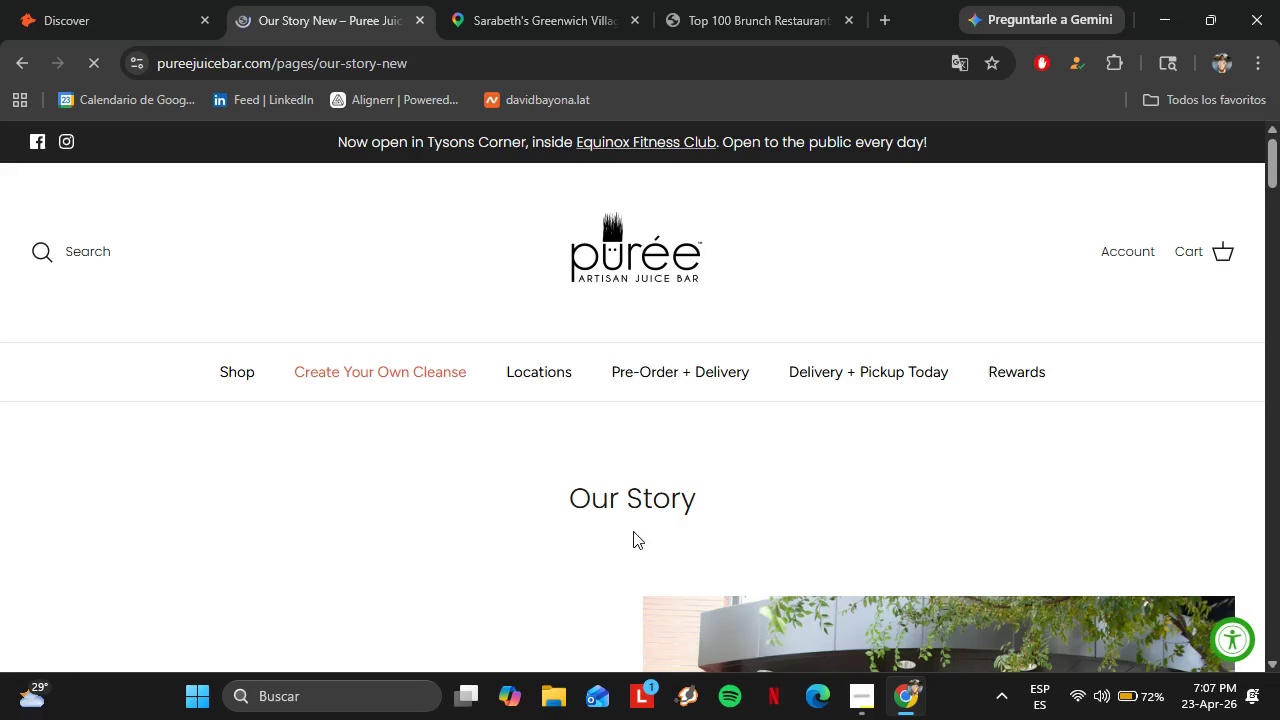 
scroll: coordinate [308, 545], scroll_direction: down, amount: 9.0
 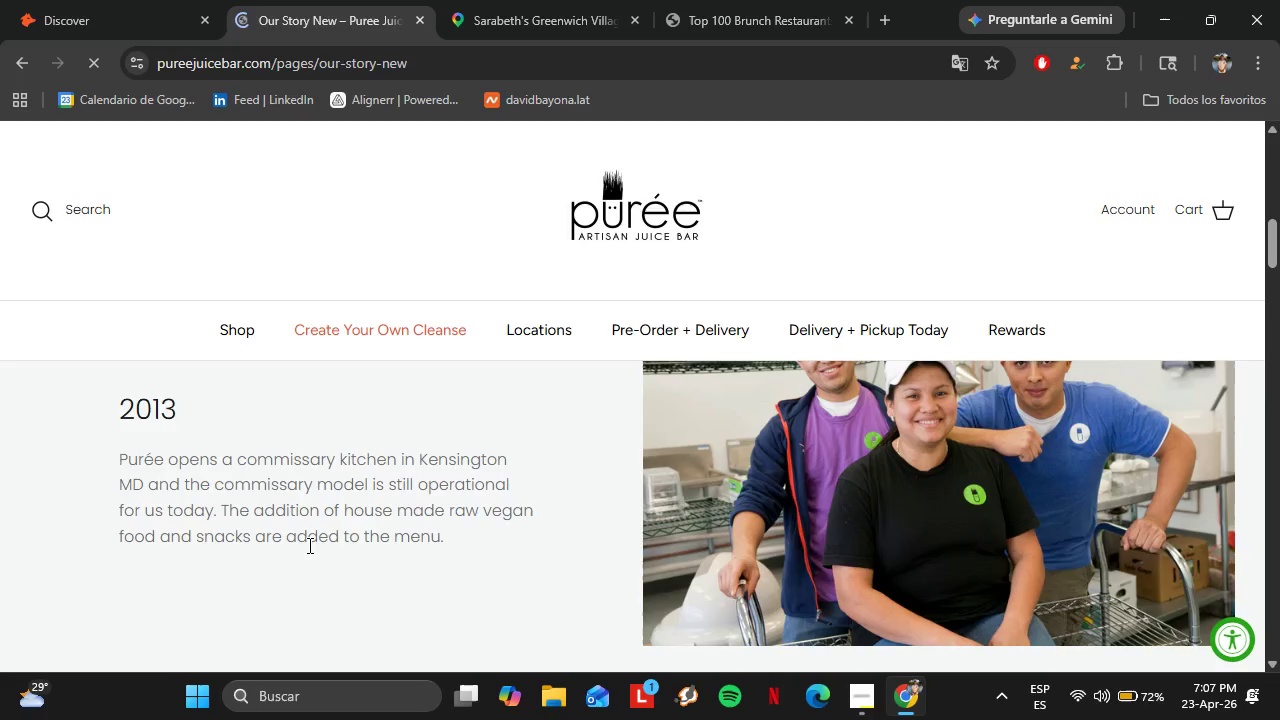 
scroll: coordinate [308, 545], scroll_direction: up, amount: 1.0
 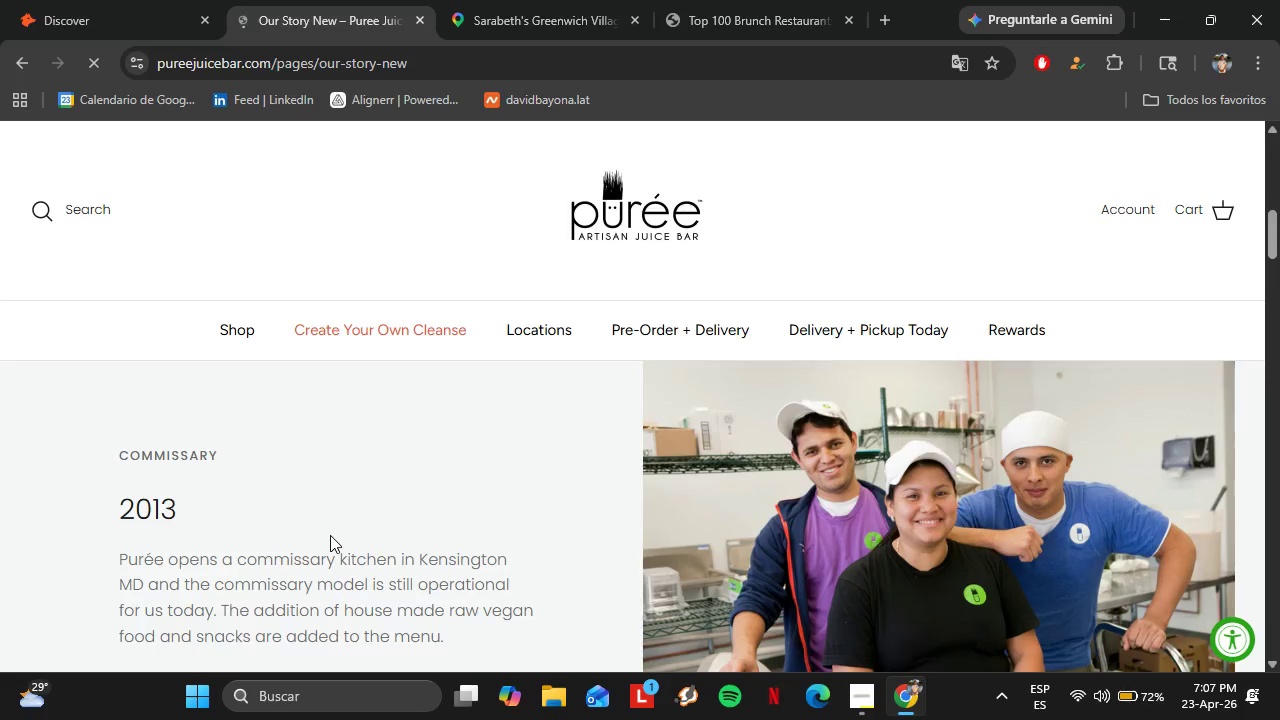 
scroll: coordinate [481, 492], scroll_direction: down, amount: 11.0
 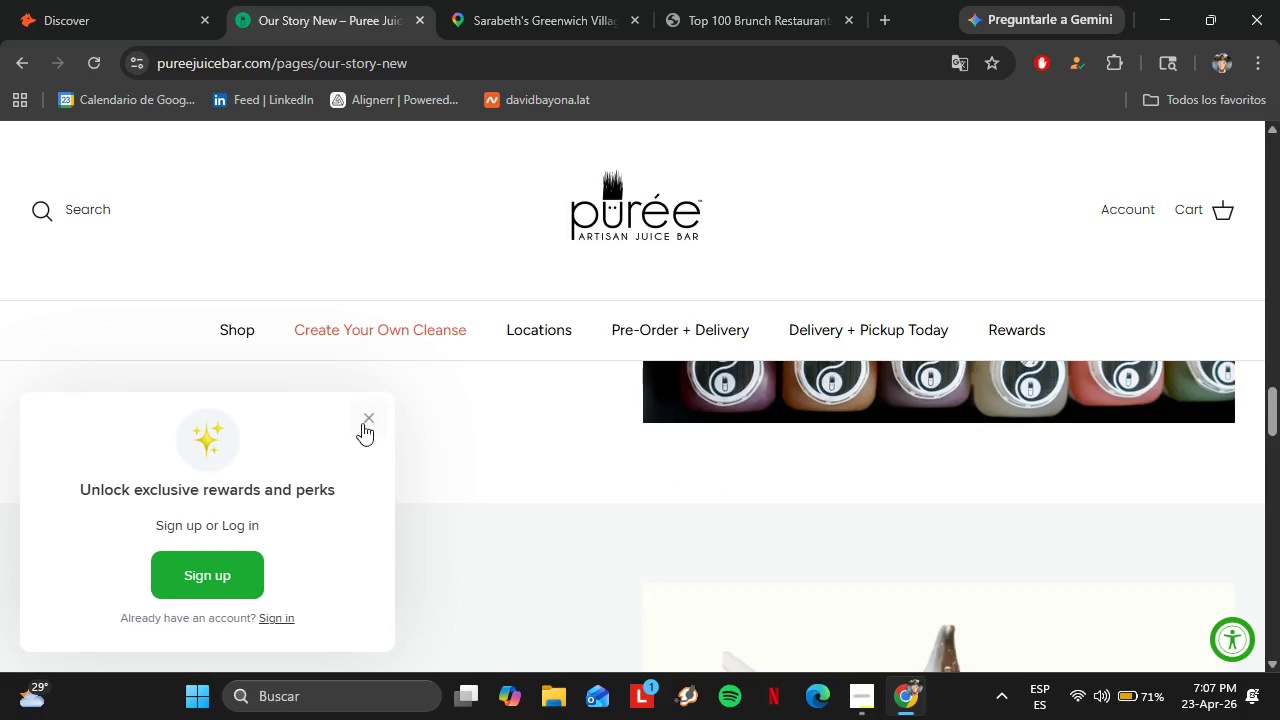 
left_click([362, 423])
 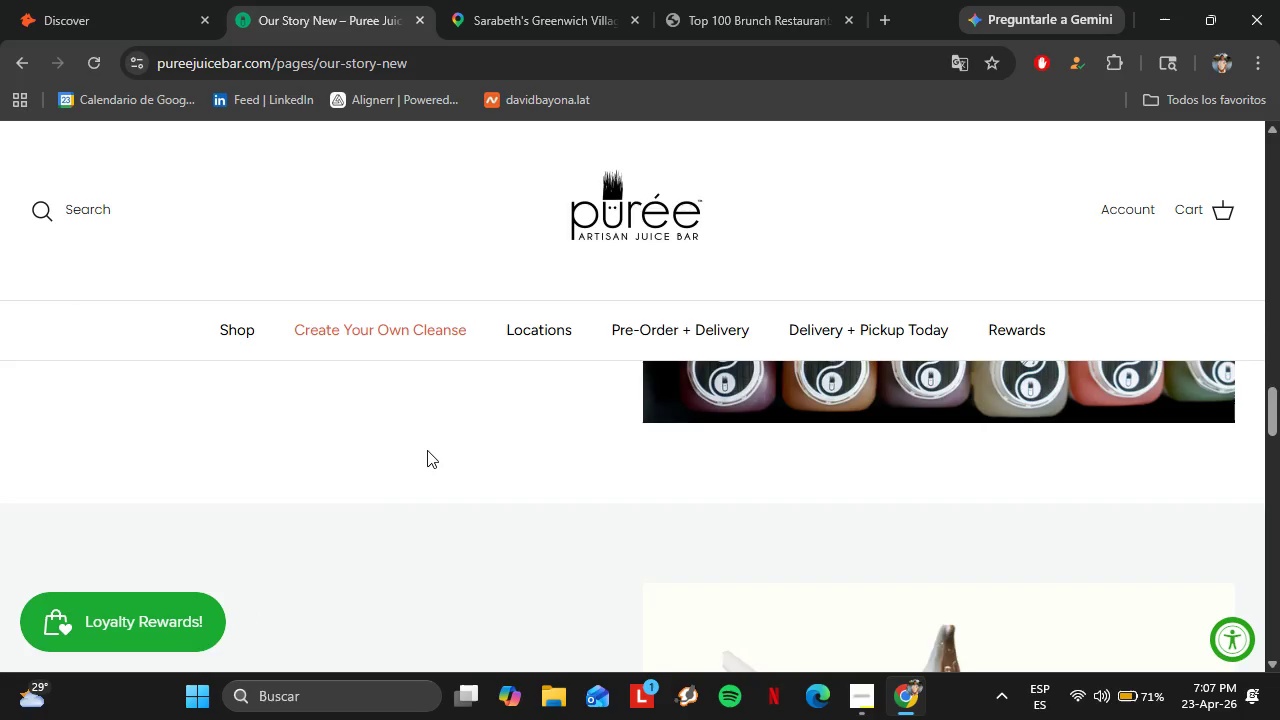 
scroll: coordinate [427, 450], scroll_direction: up, amount: 1.0
 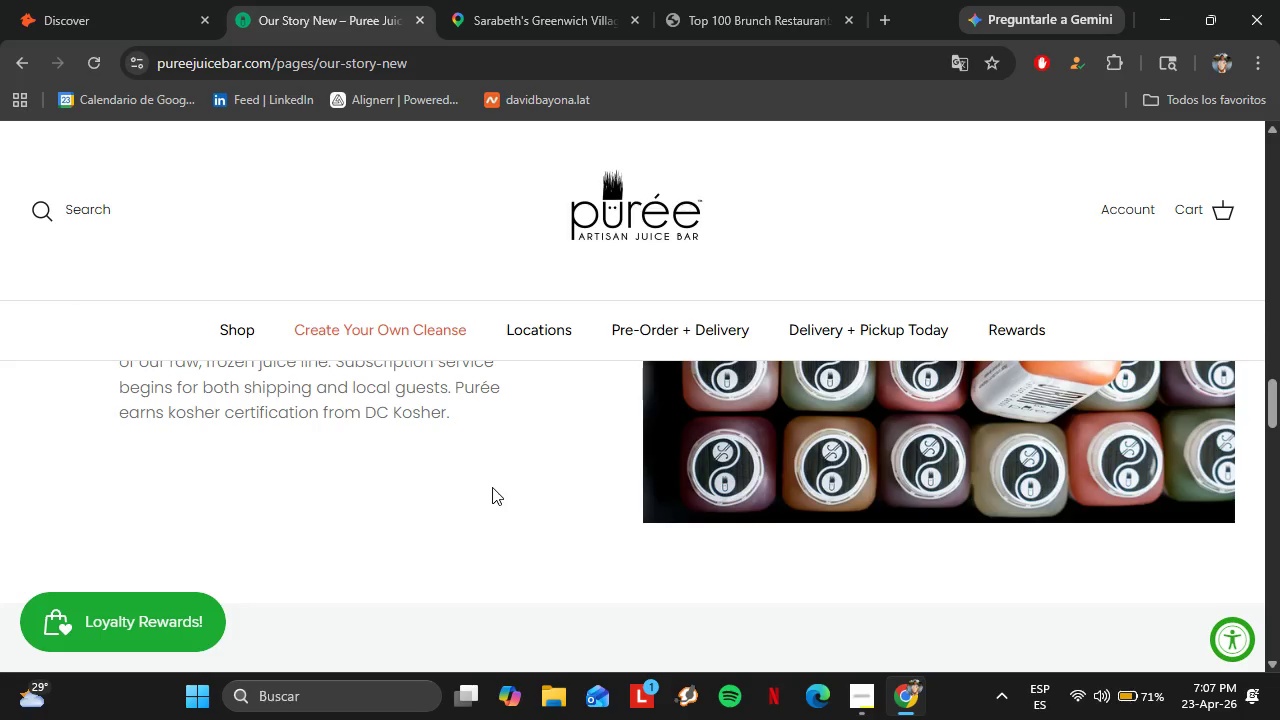 
scroll: coordinate [510, 499], scroll_direction: down, amount: 15.0
 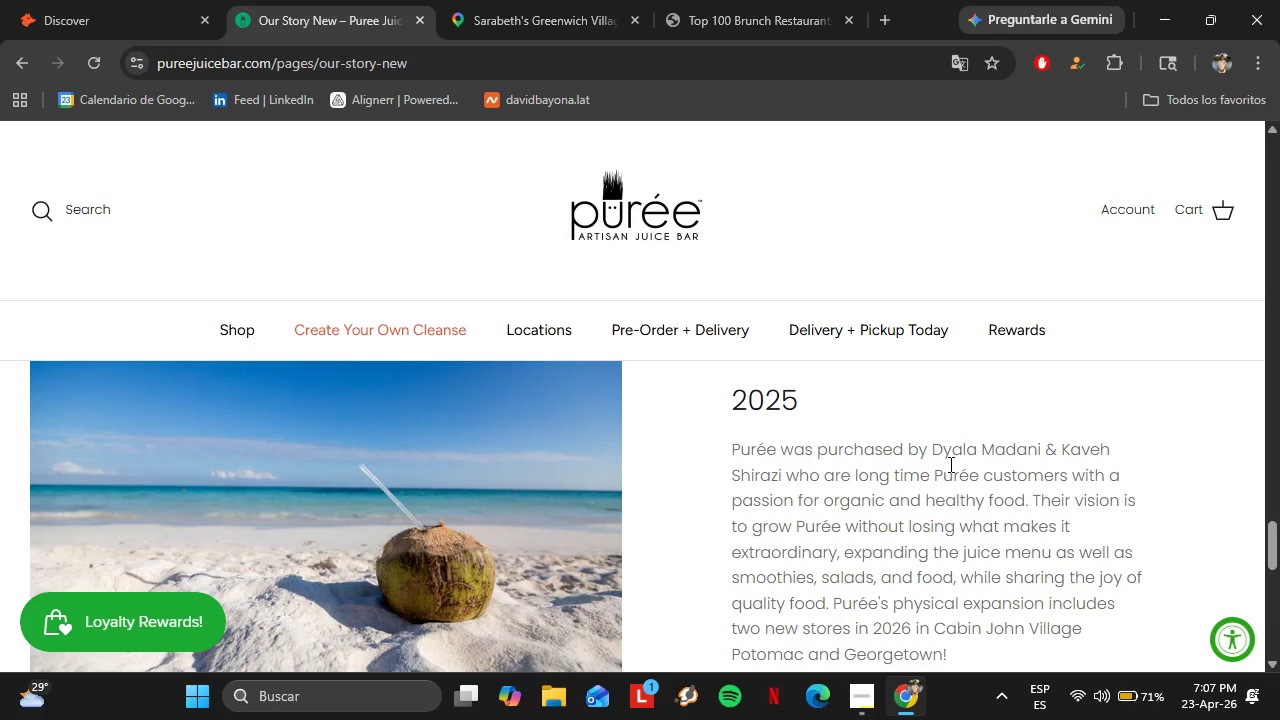 
left_click_drag(start_coordinate=[935, 448], to_coordinate=[1043, 456])
 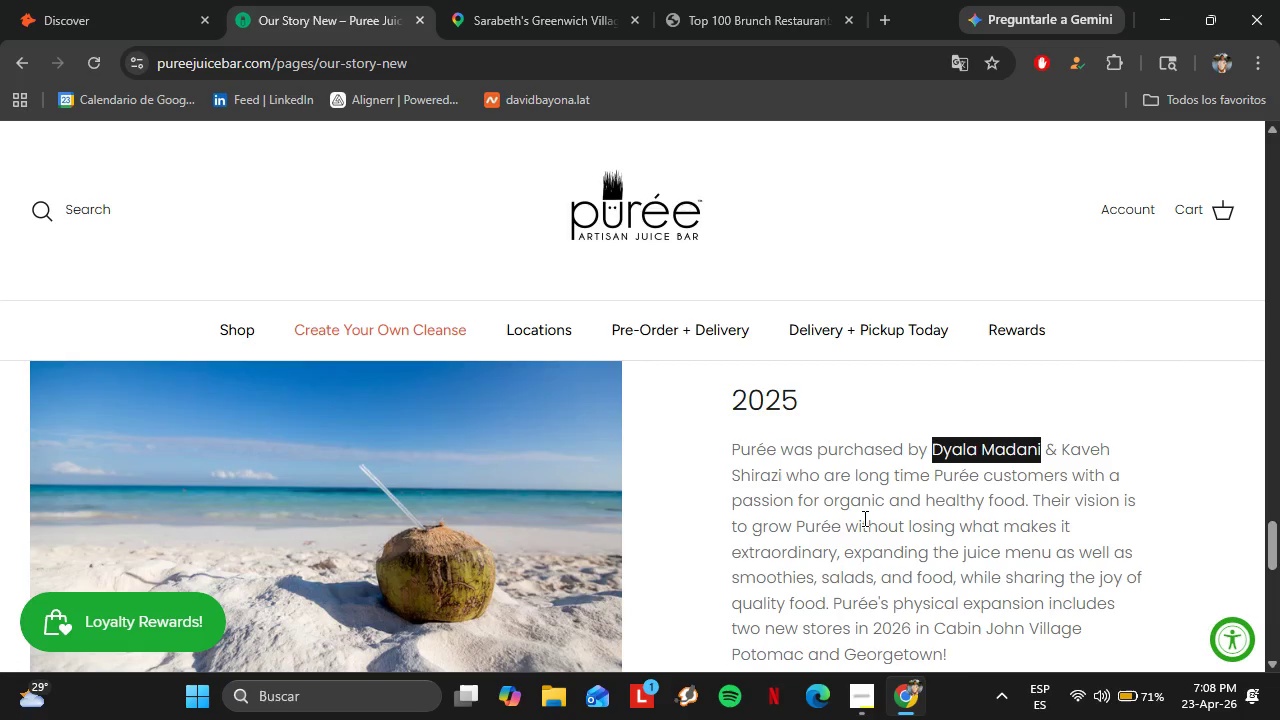 
wait(23.86)
 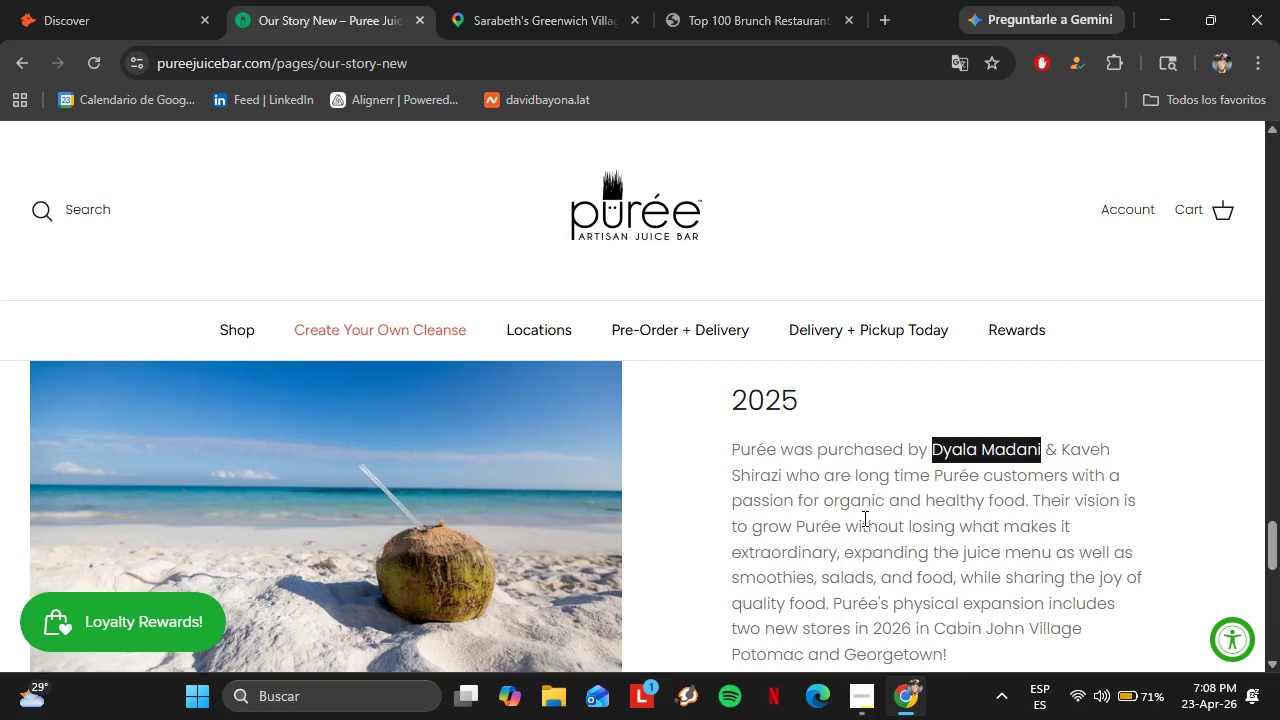 
key(Control+C)
 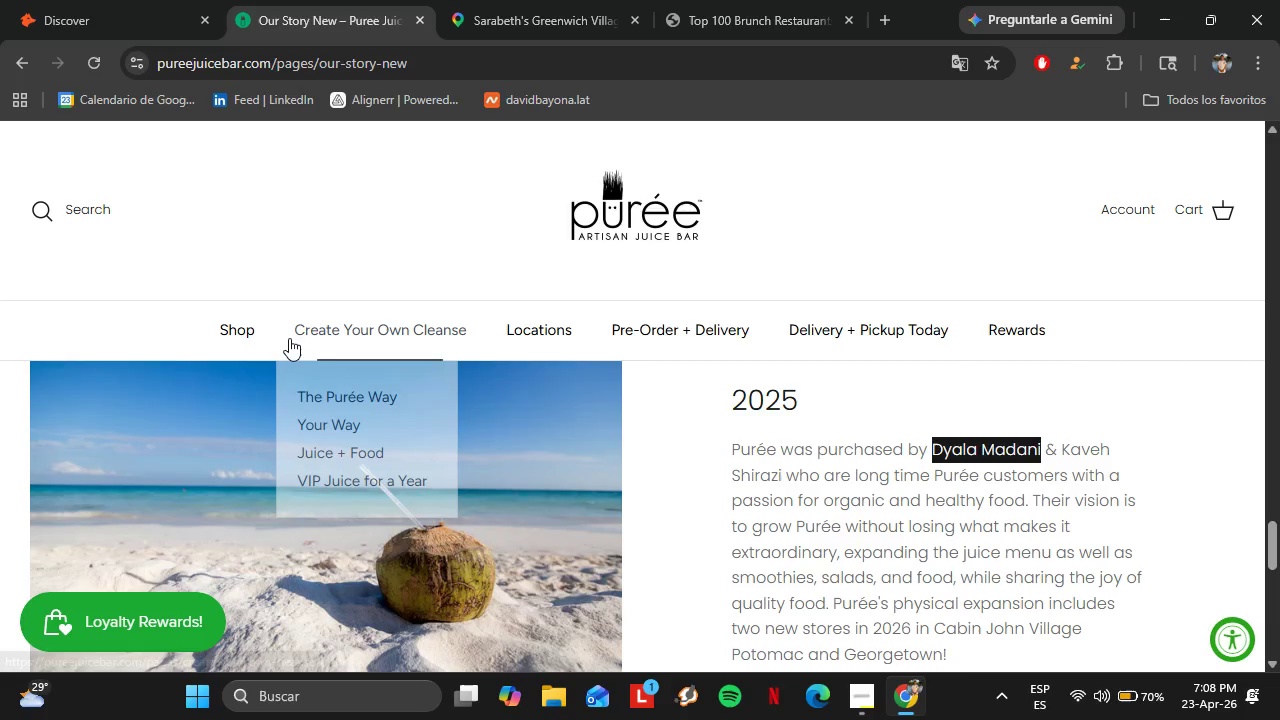 
left_click([97, 0])
 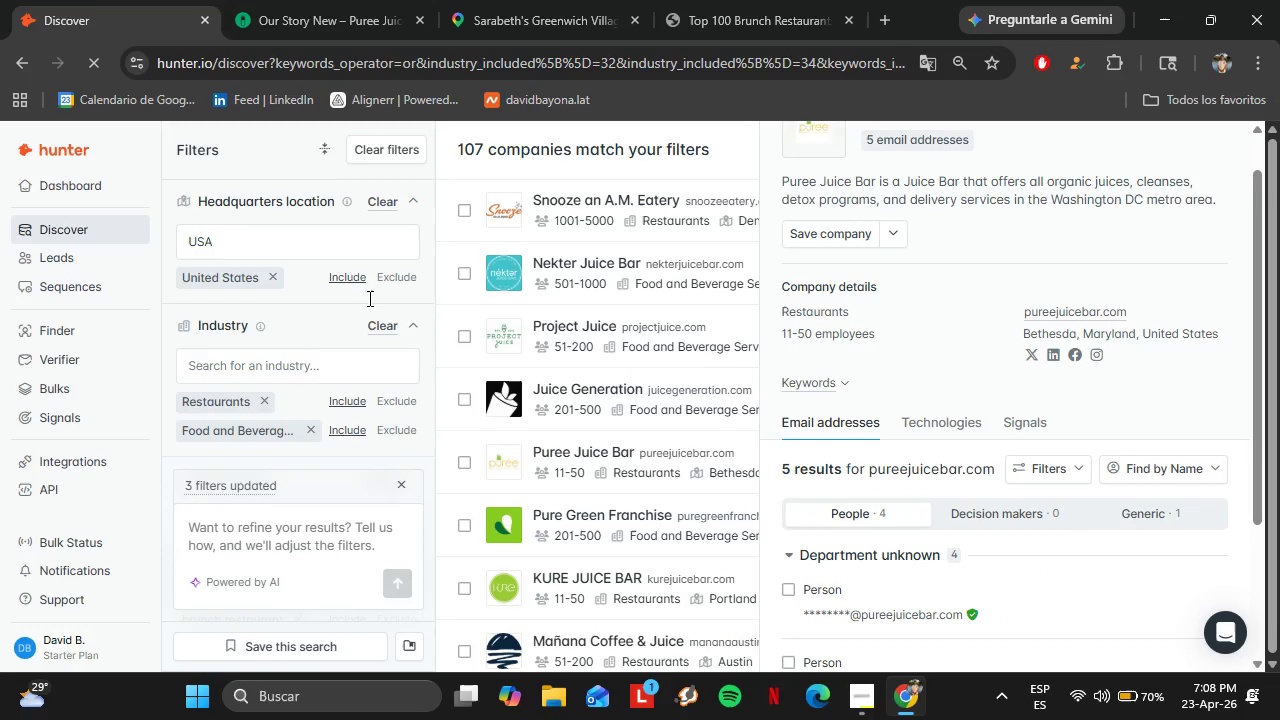 
right_click([63, 151])
 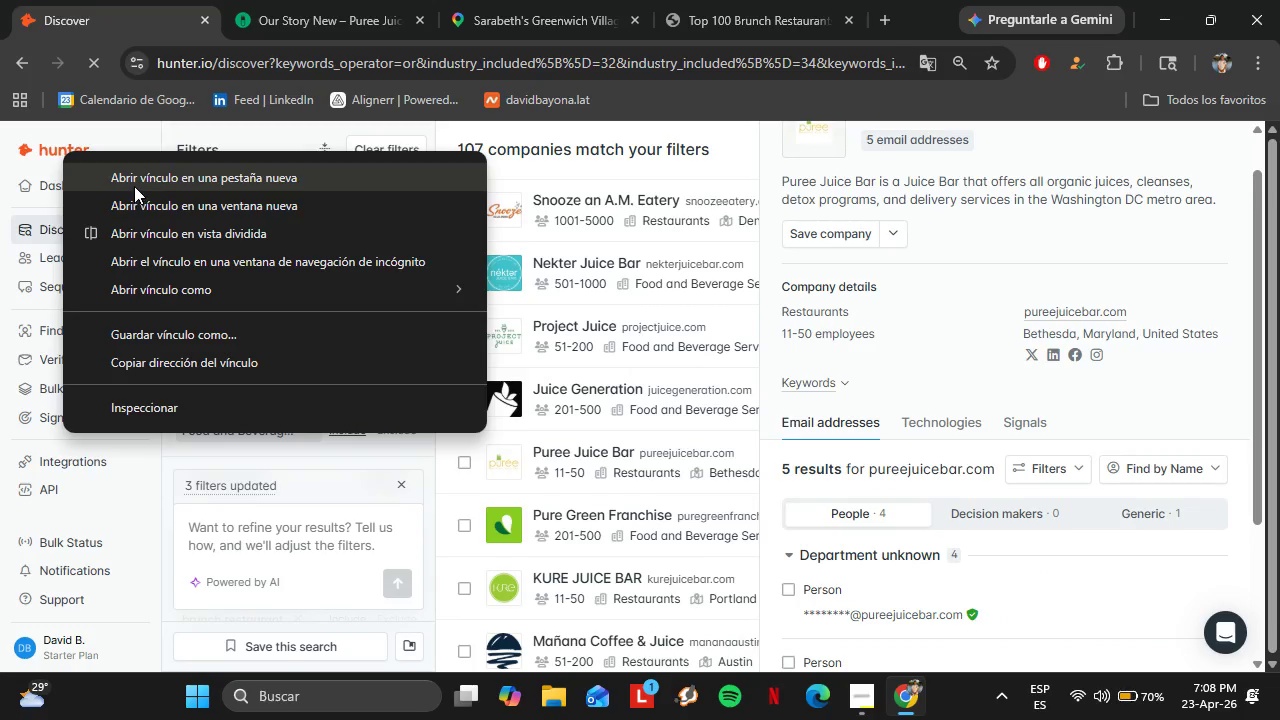 
left_click([134, 185])
 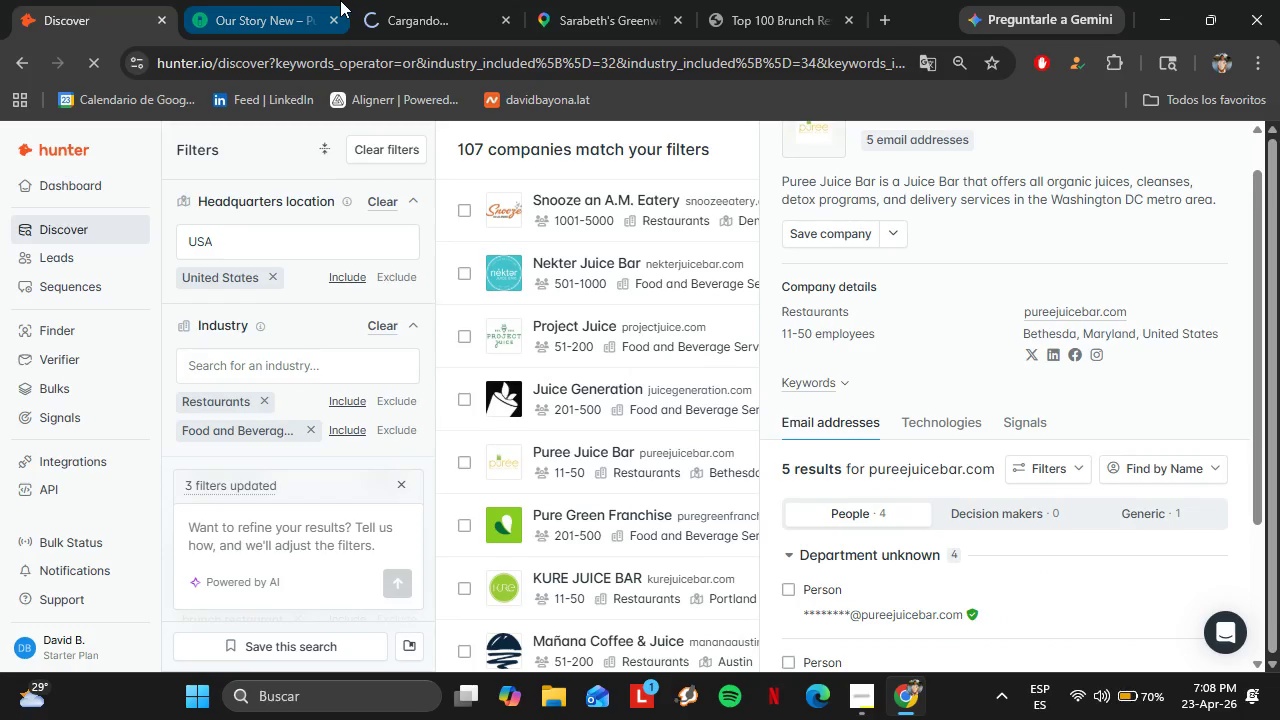 
left_click_drag(start_coordinate=[377, 0], to_coordinate=[247, 0])
 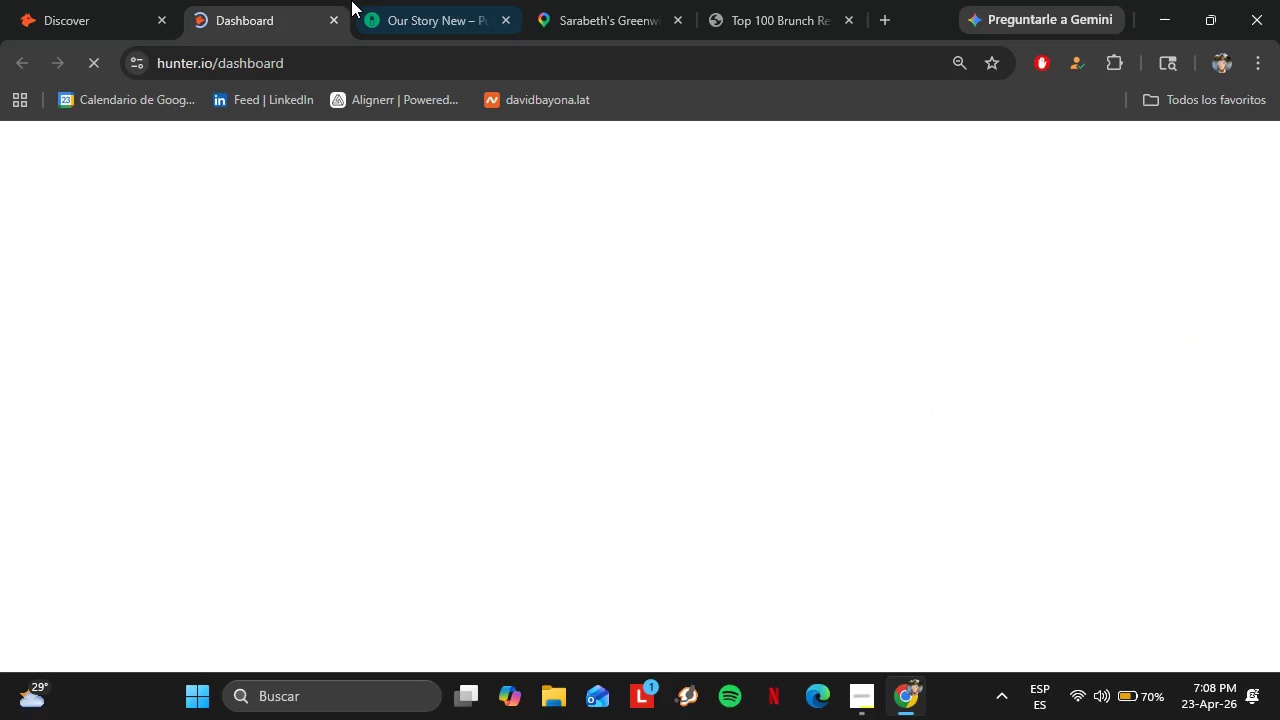 
left_click([385, 0])
 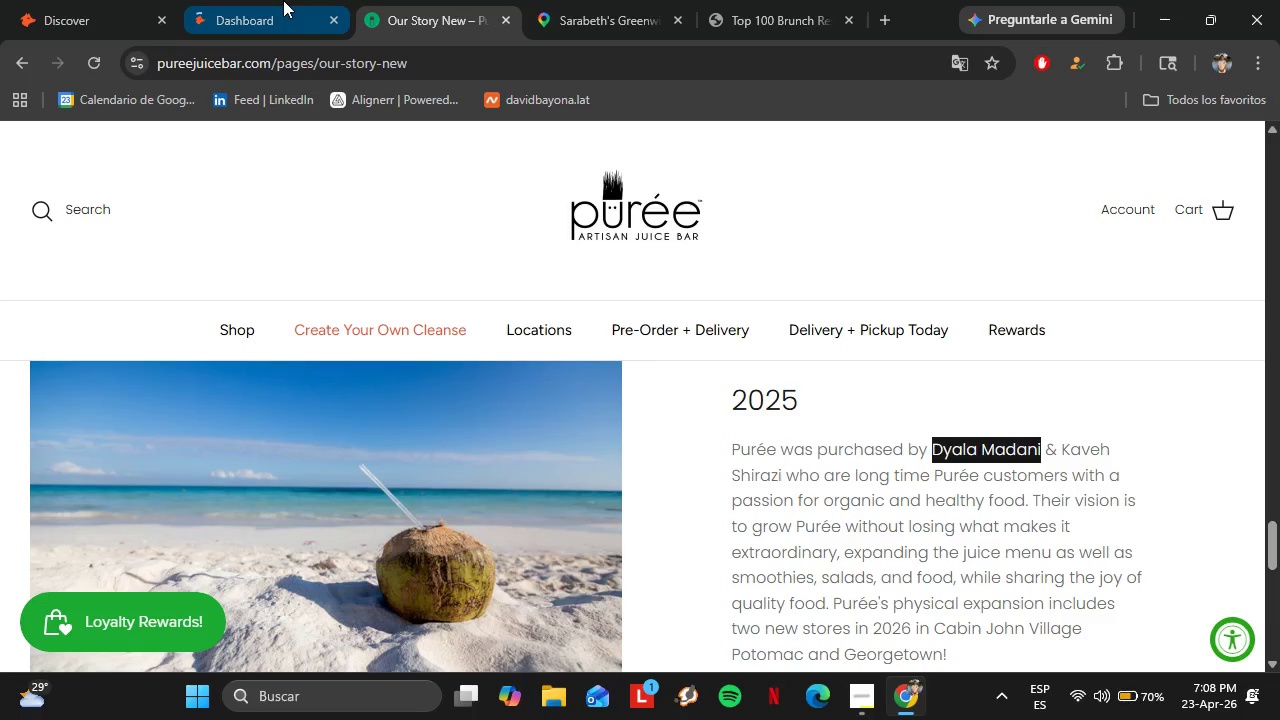 
left_click([261, 0])
 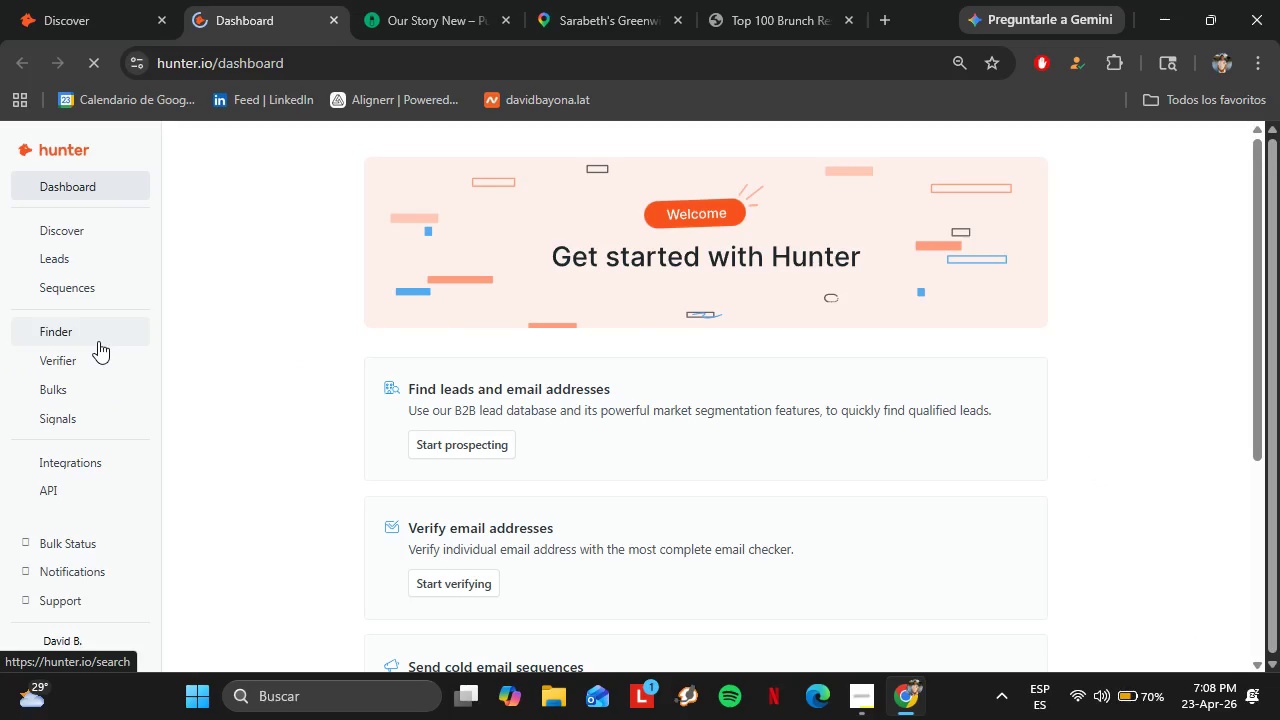 
left_click([113, 0])
 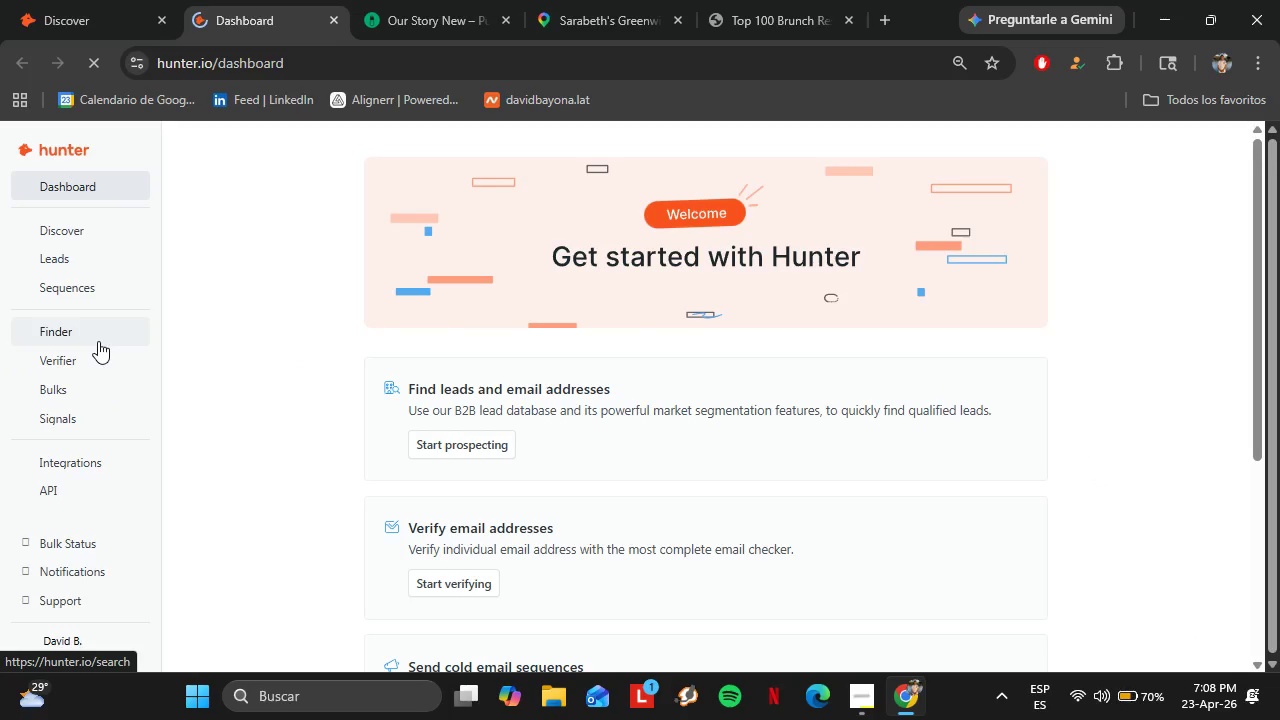 
left_click([1191, 475])
 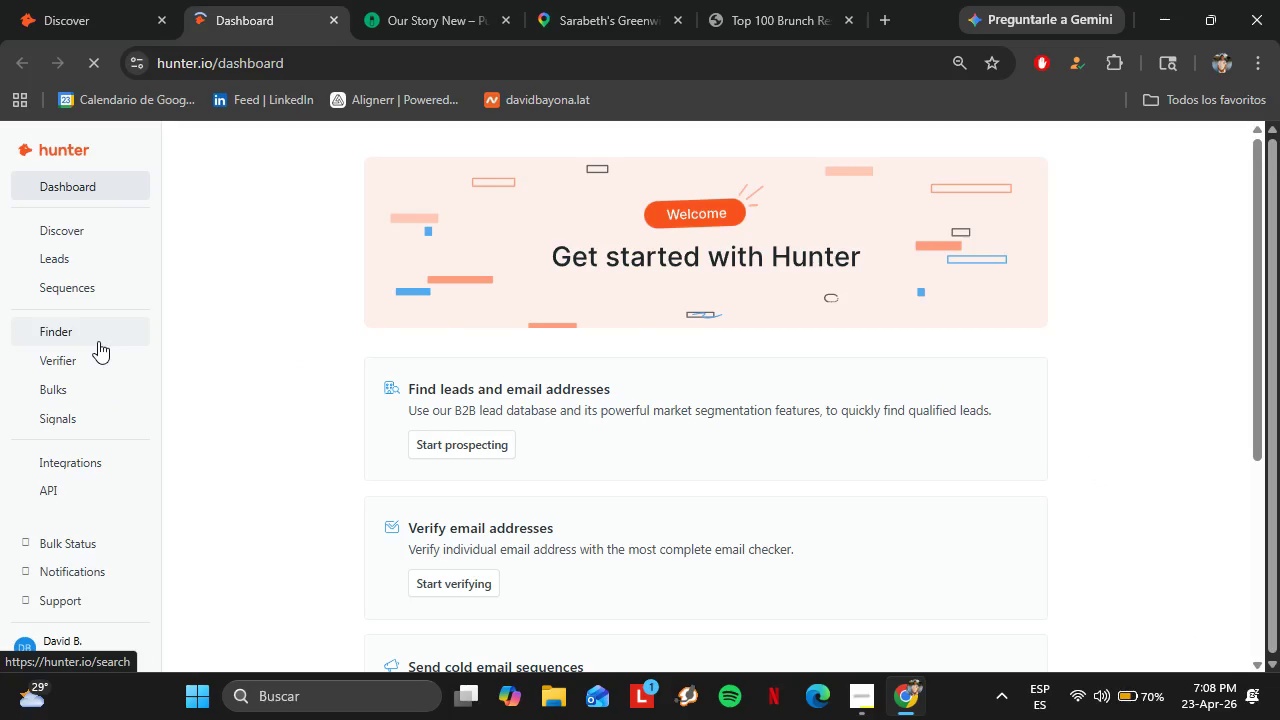 
left_click([990, 529])
 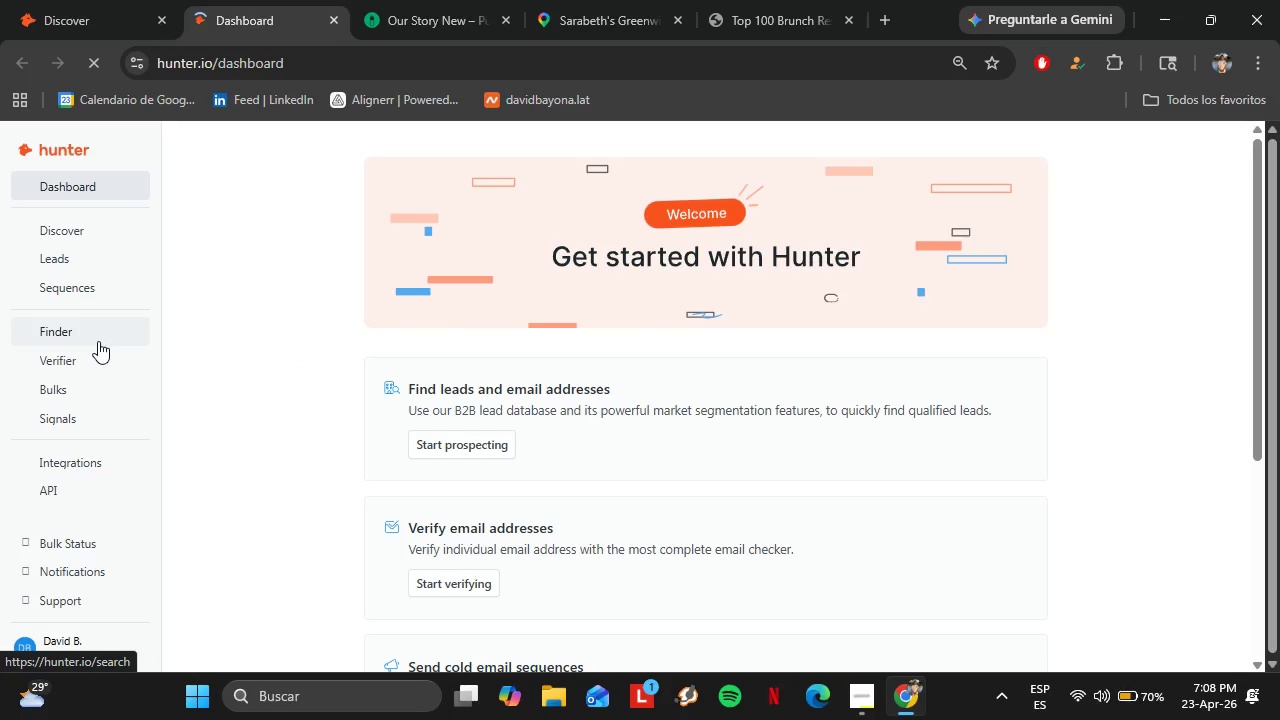 
key(Control+V)
 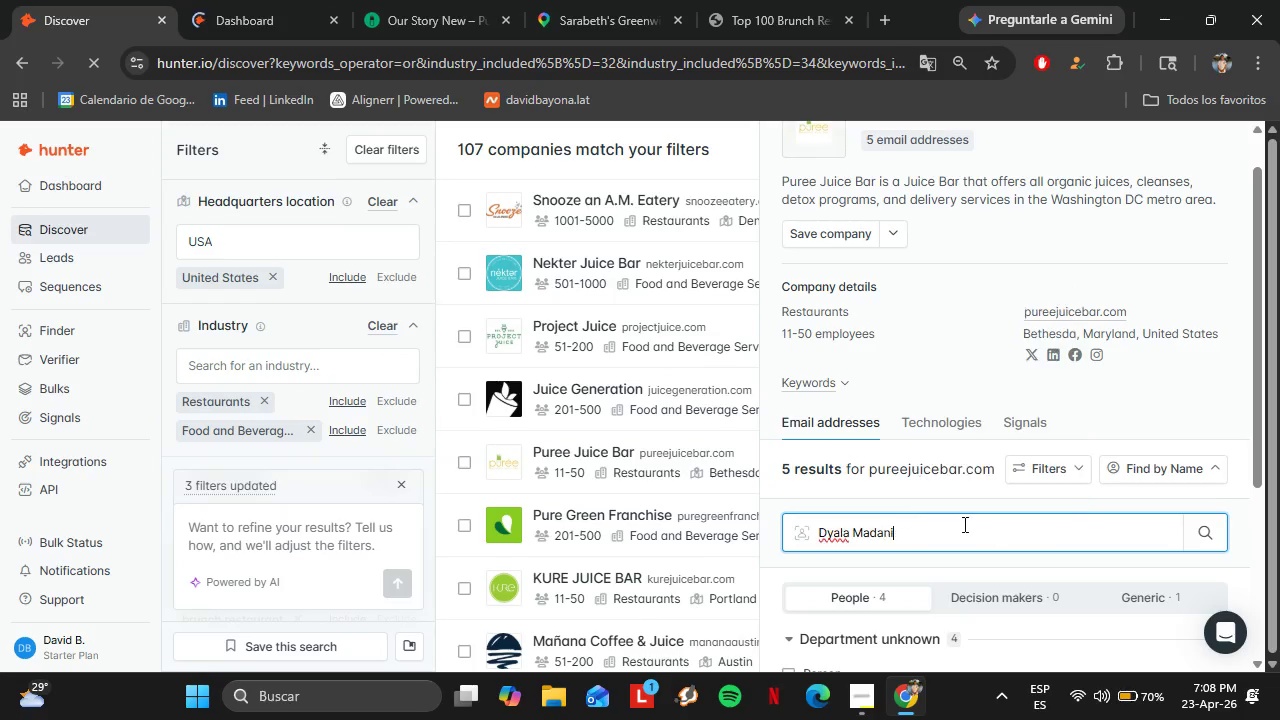 
key(Enter)
 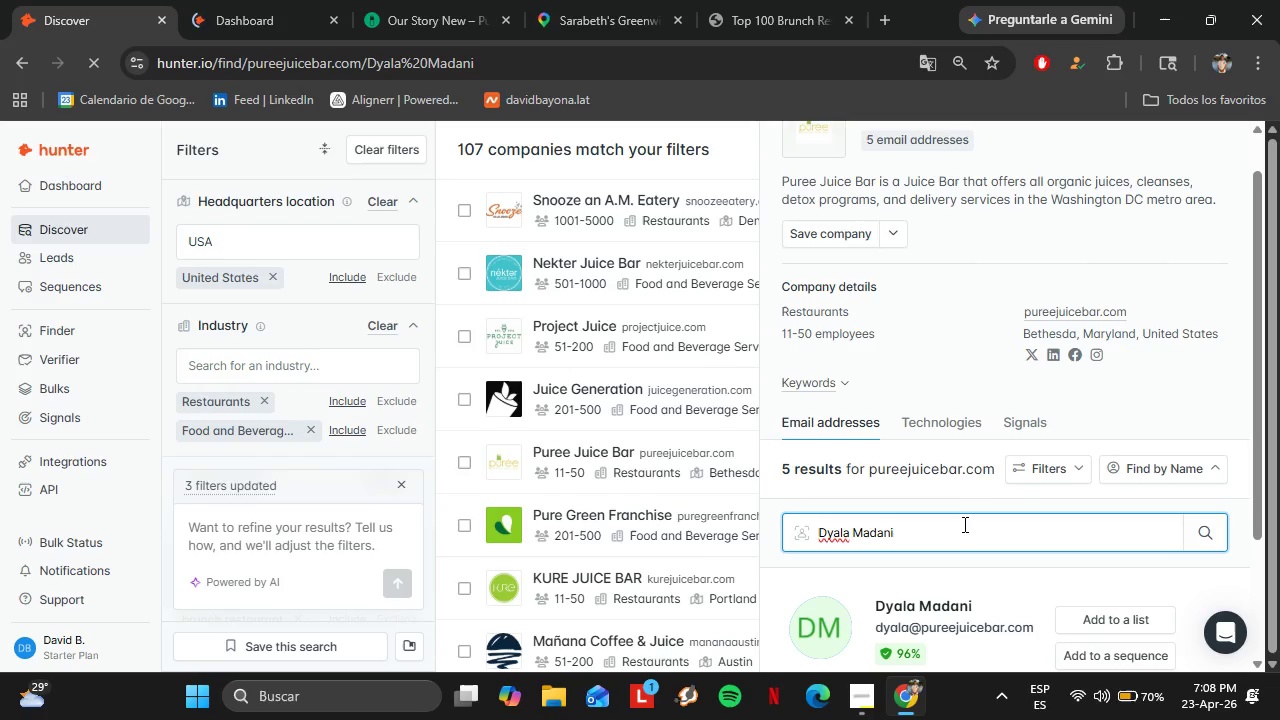 
scroll: coordinate [1069, 542], scroll_direction: down, amount: 1.0
 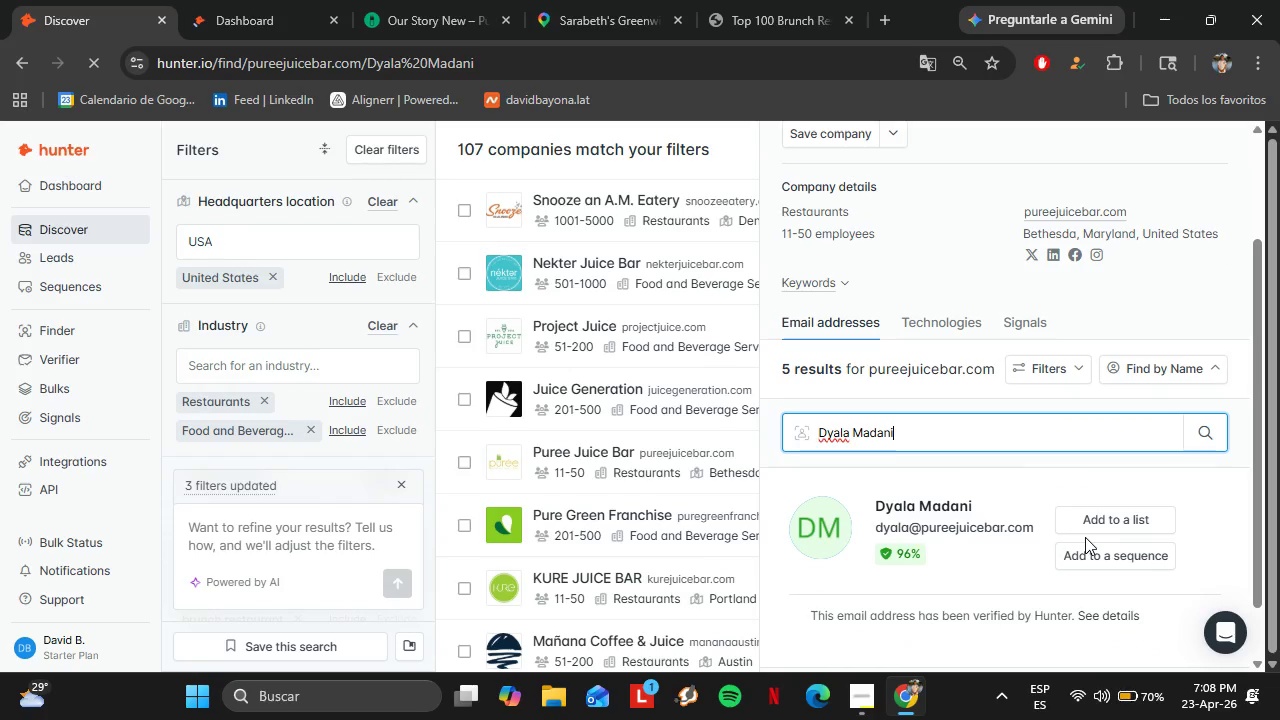 
left_click([1105, 513])
 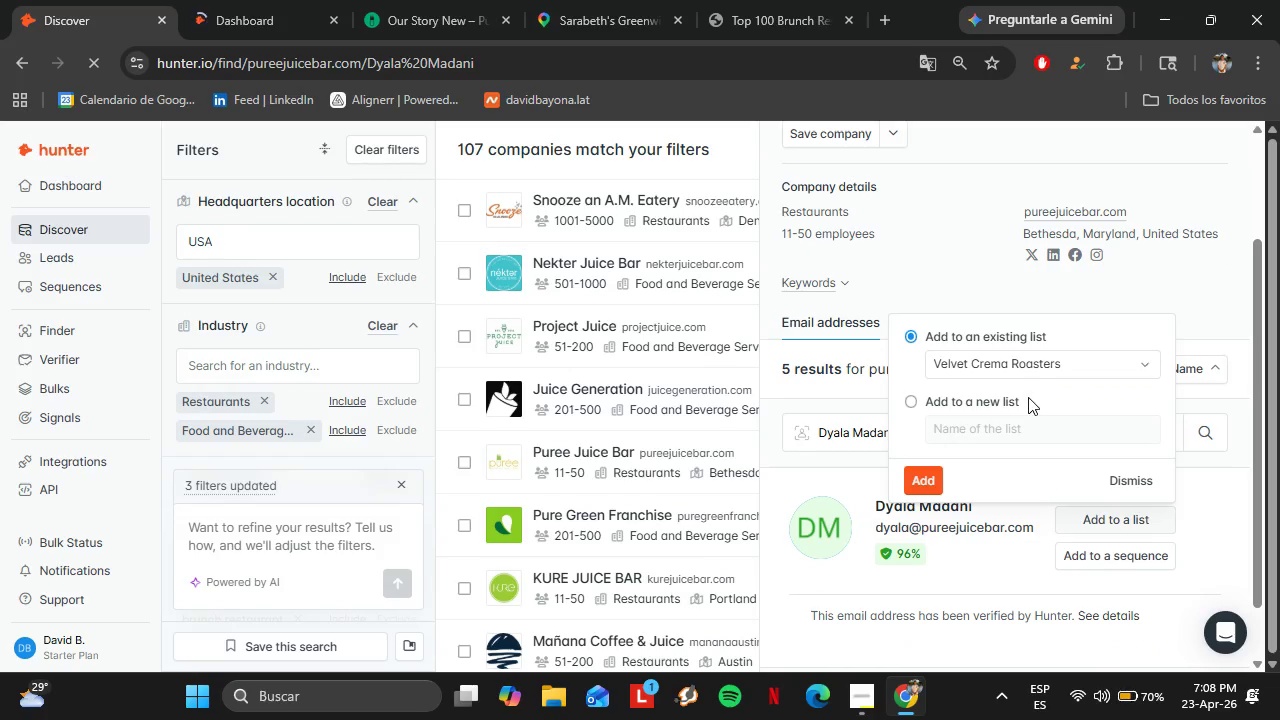 
left_click([1012, 370])
 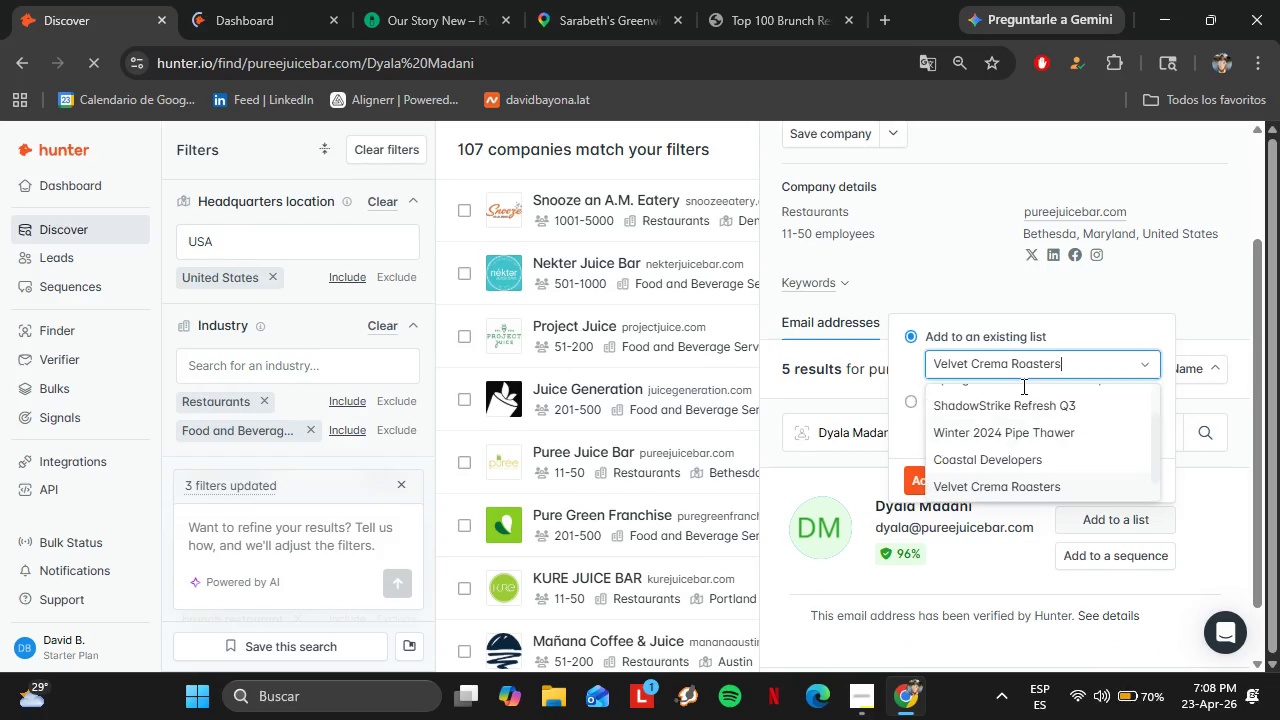 
scroll: coordinate [1063, 471], scroll_direction: down, amount: 2.0
 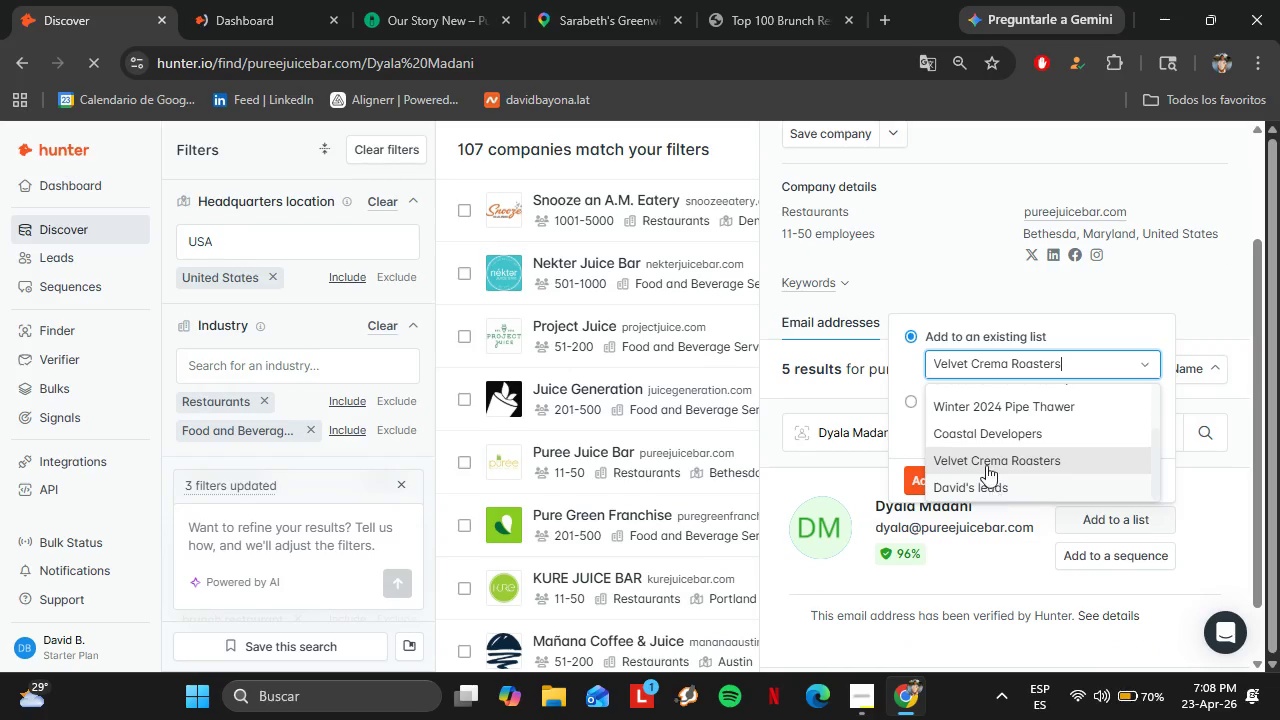 
left_click([985, 458])
 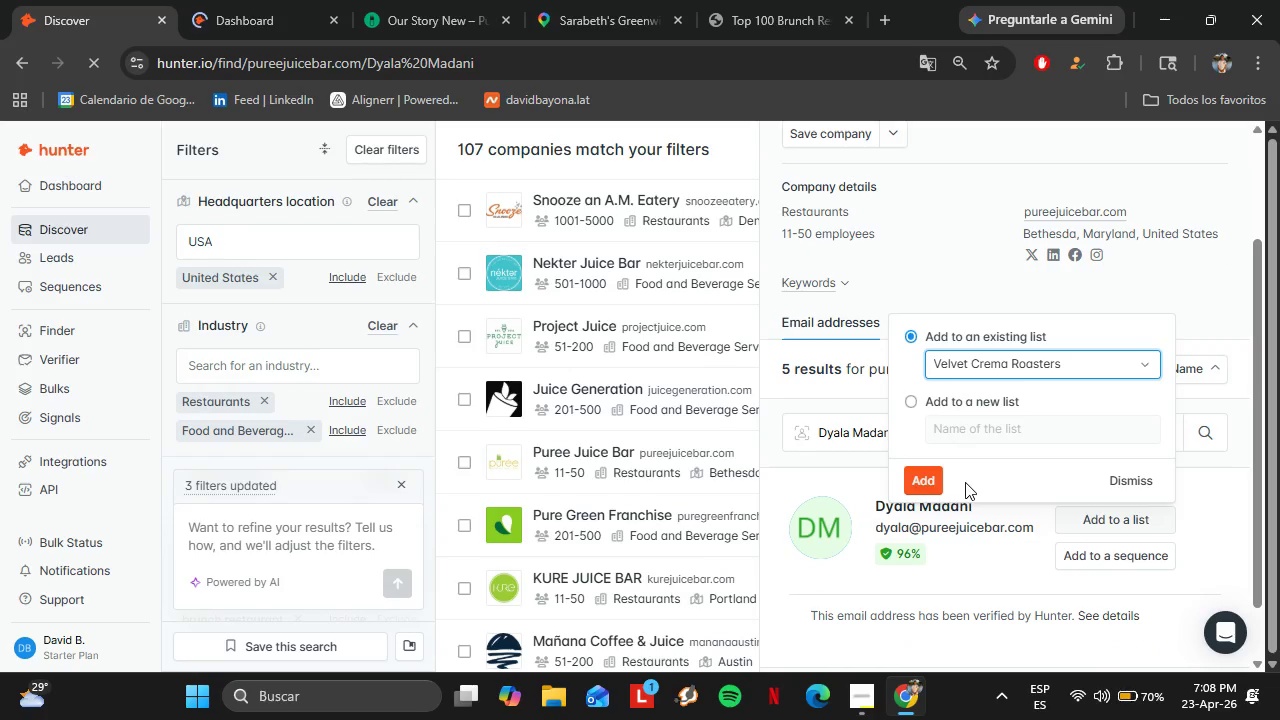 
left_click([914, 483])
 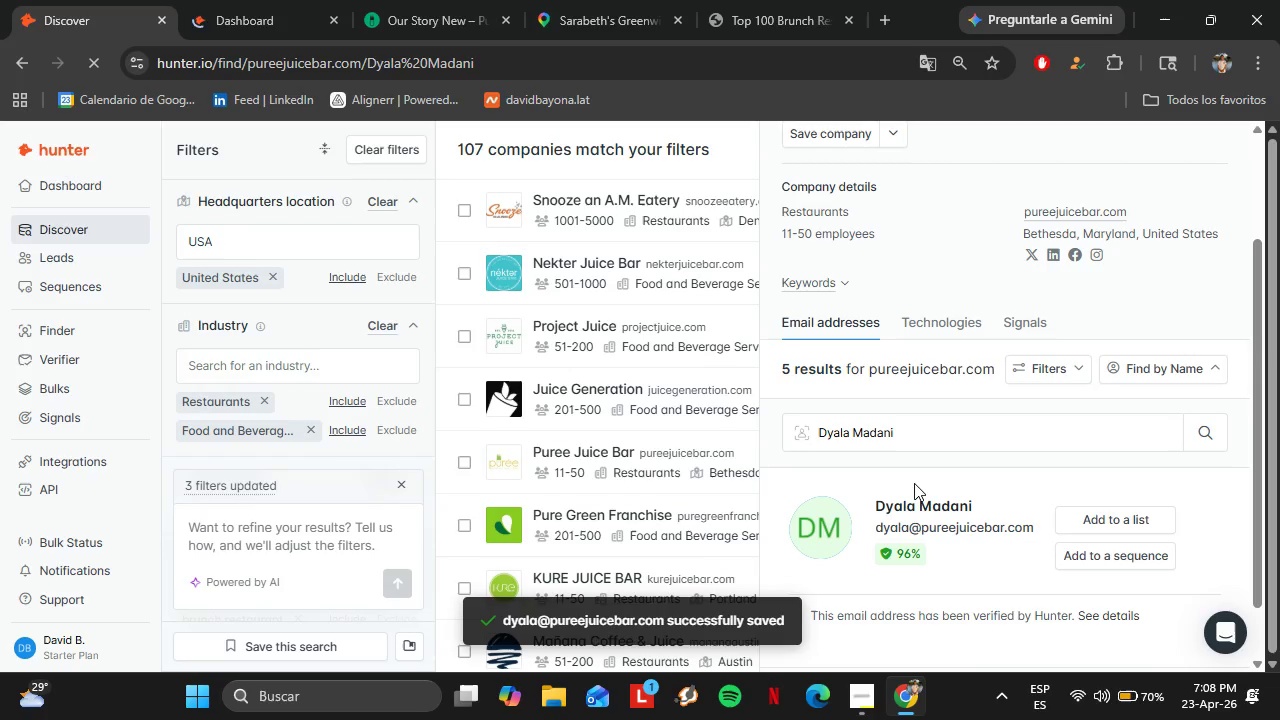 
wait(10.16)
 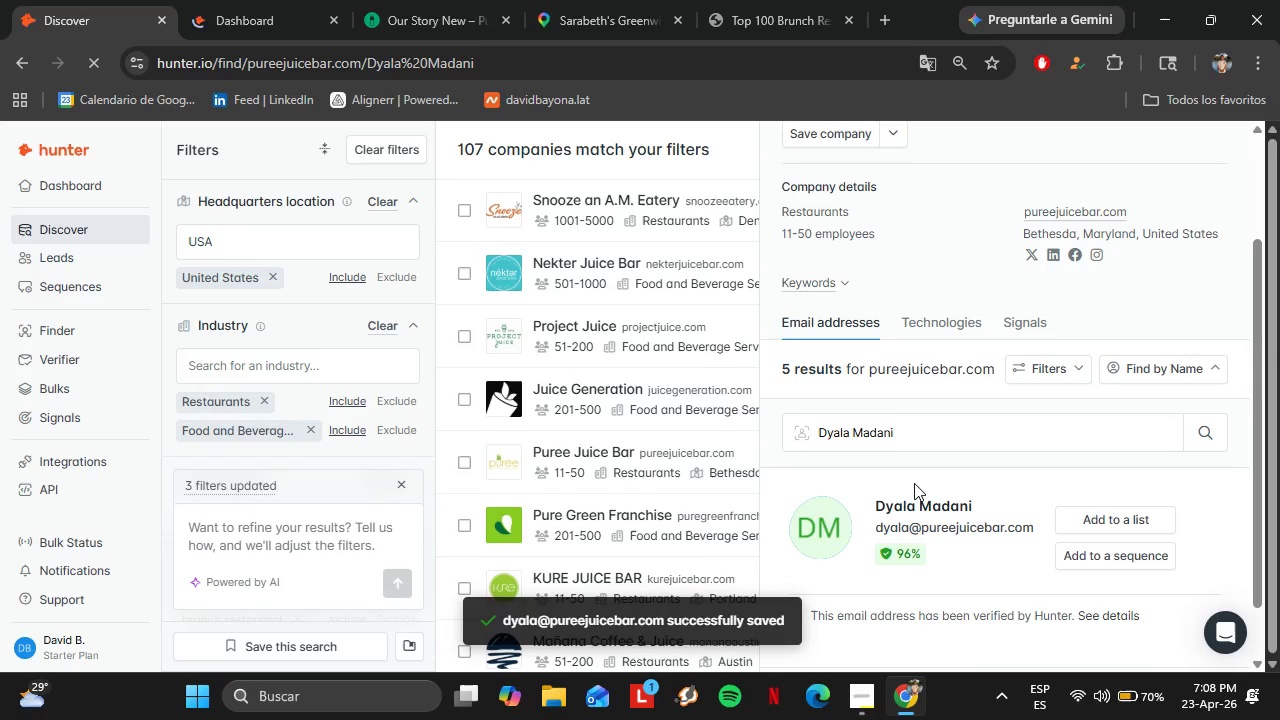 
left_click([75, 255])
 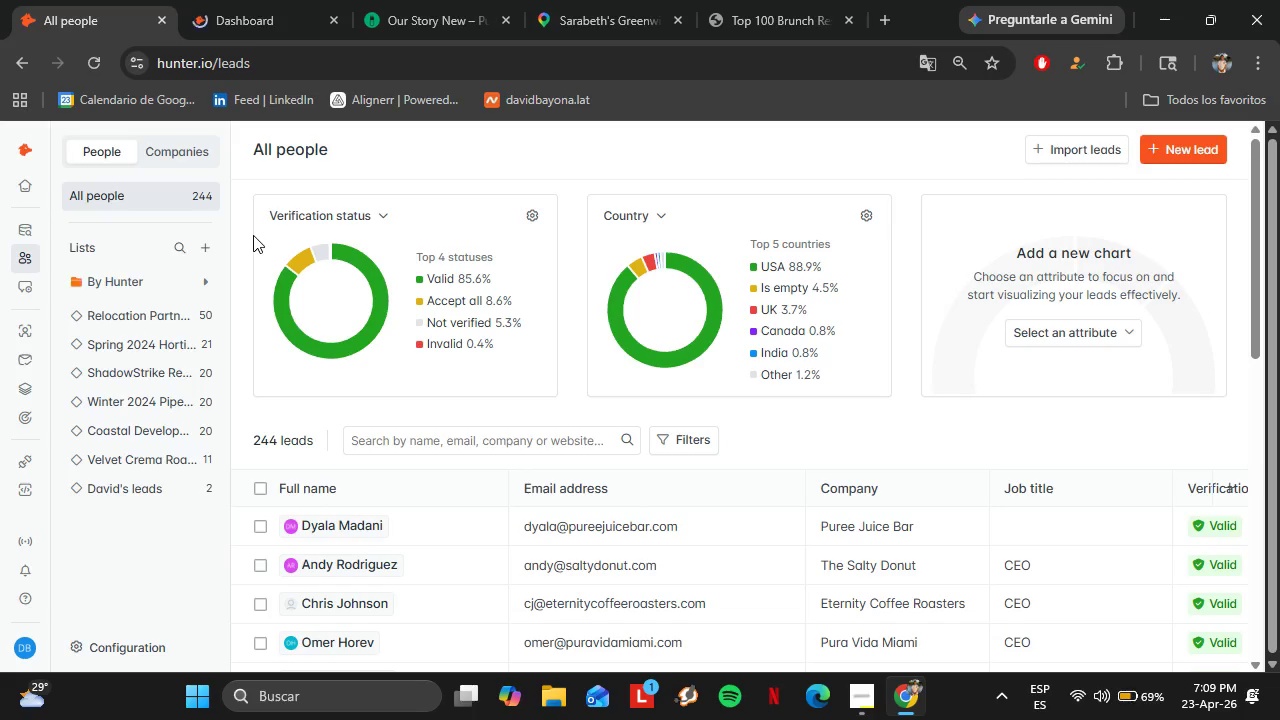 
wait(33.27)
 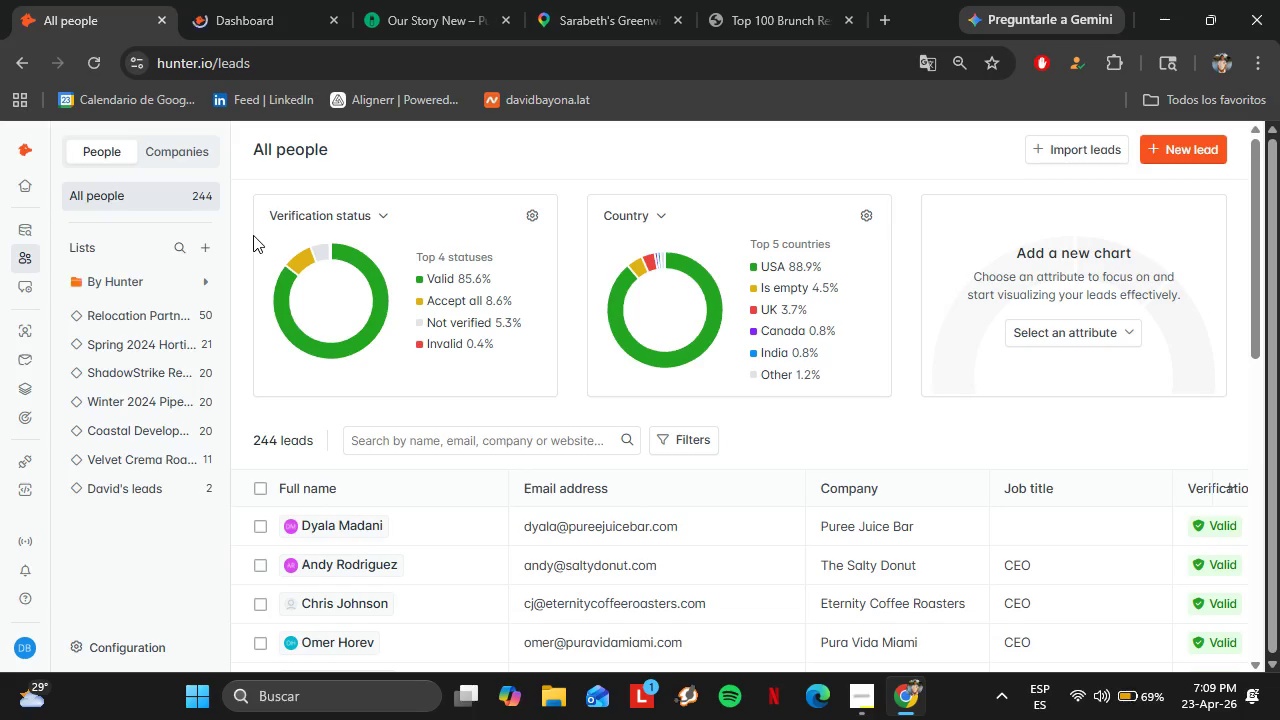 
left_click([169, 463])
 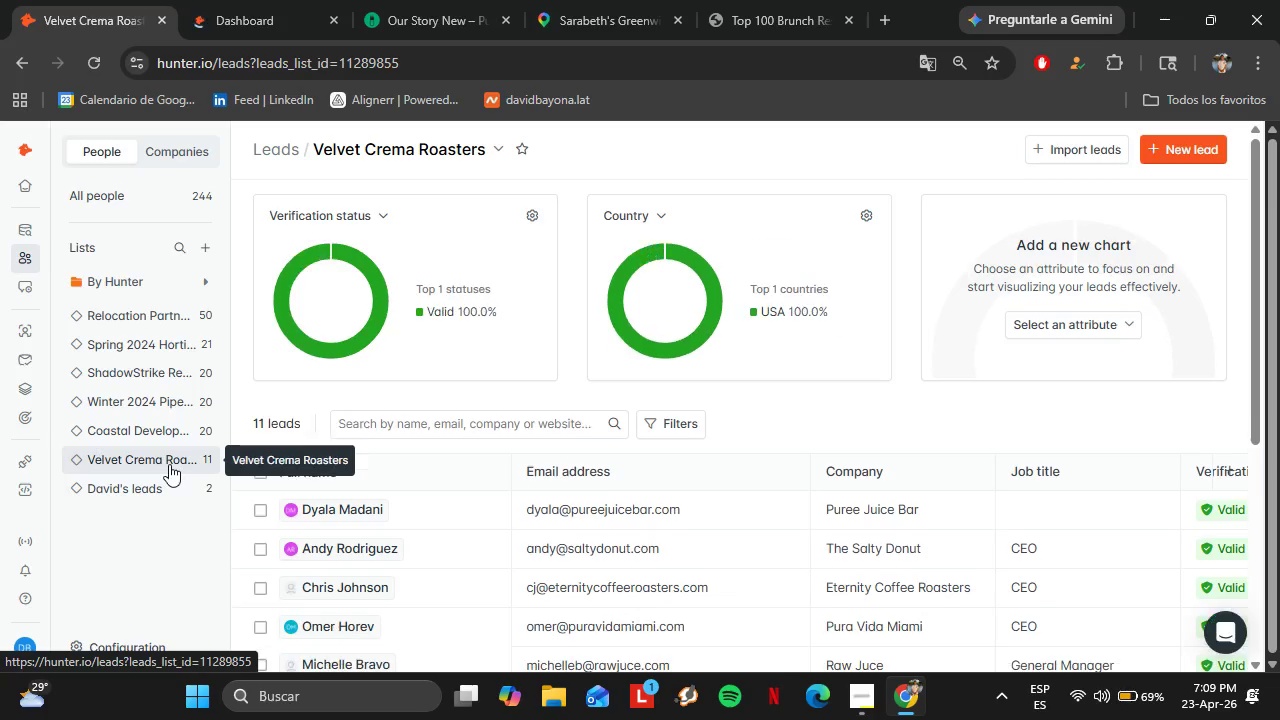 
wait(19.23)
 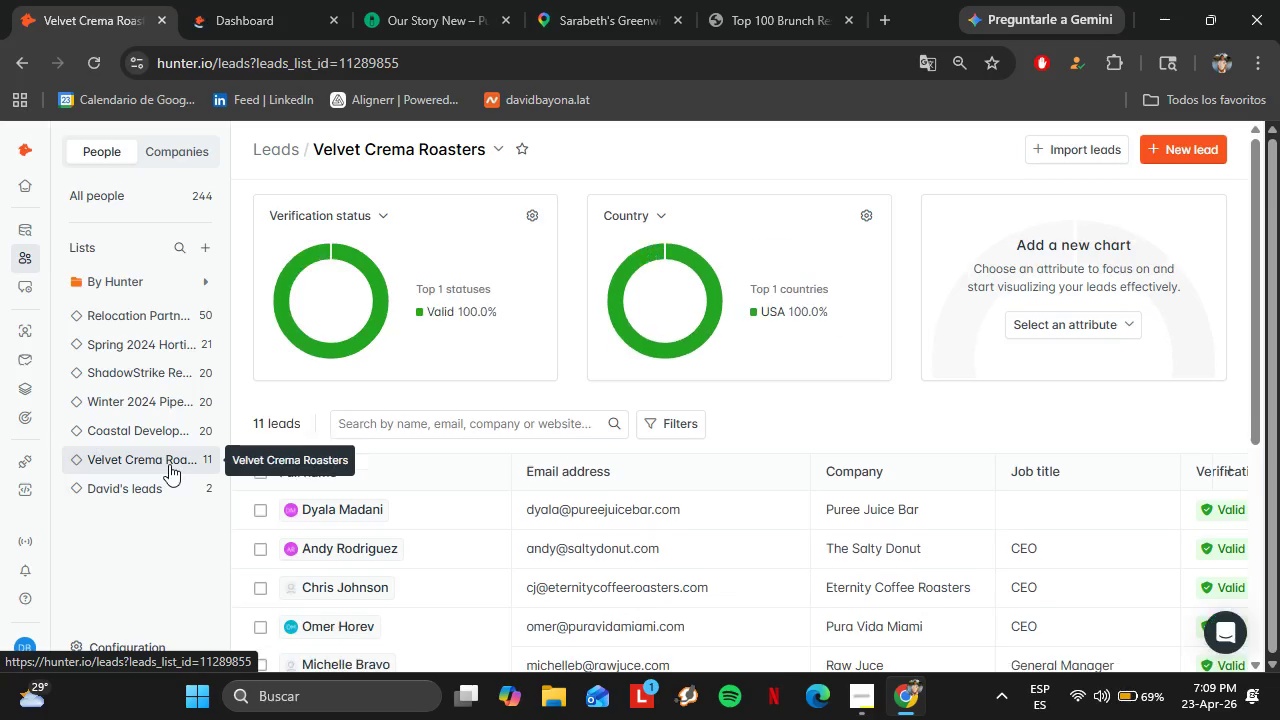 
scroll: coordinate [636, 462], scroll_direction: down, amount: 2.0
 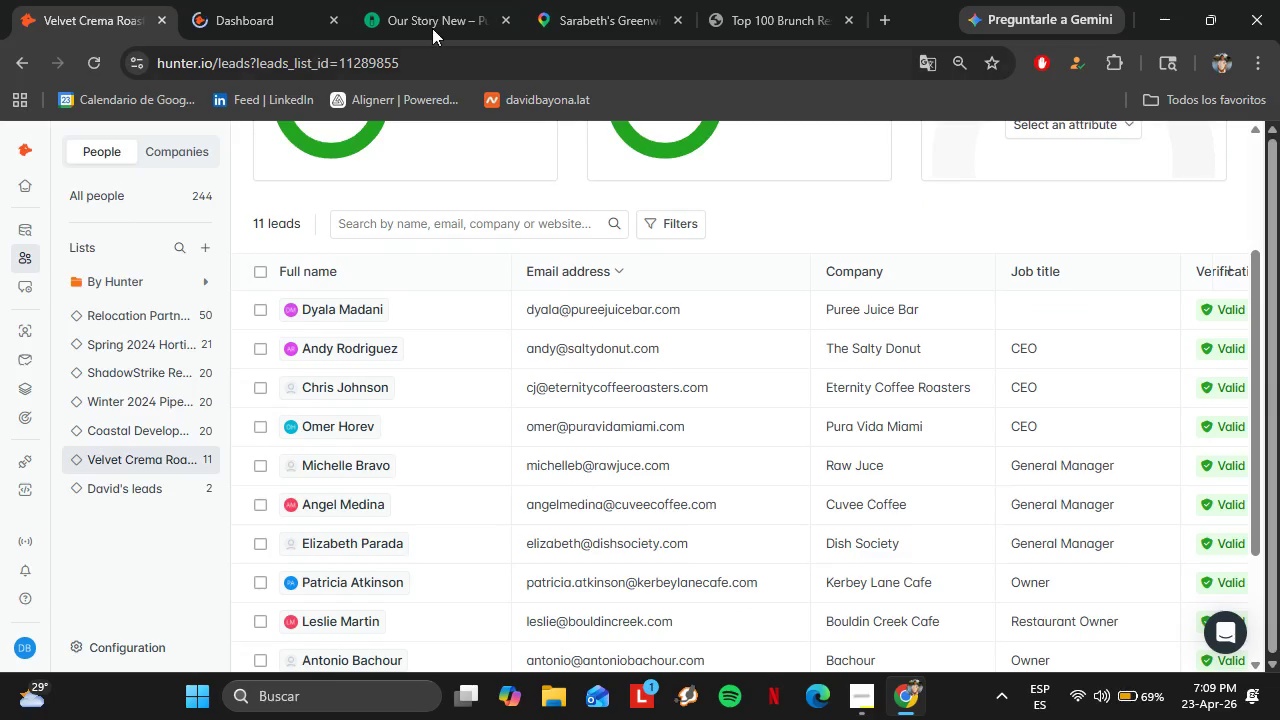 
left_click([430, 0])
 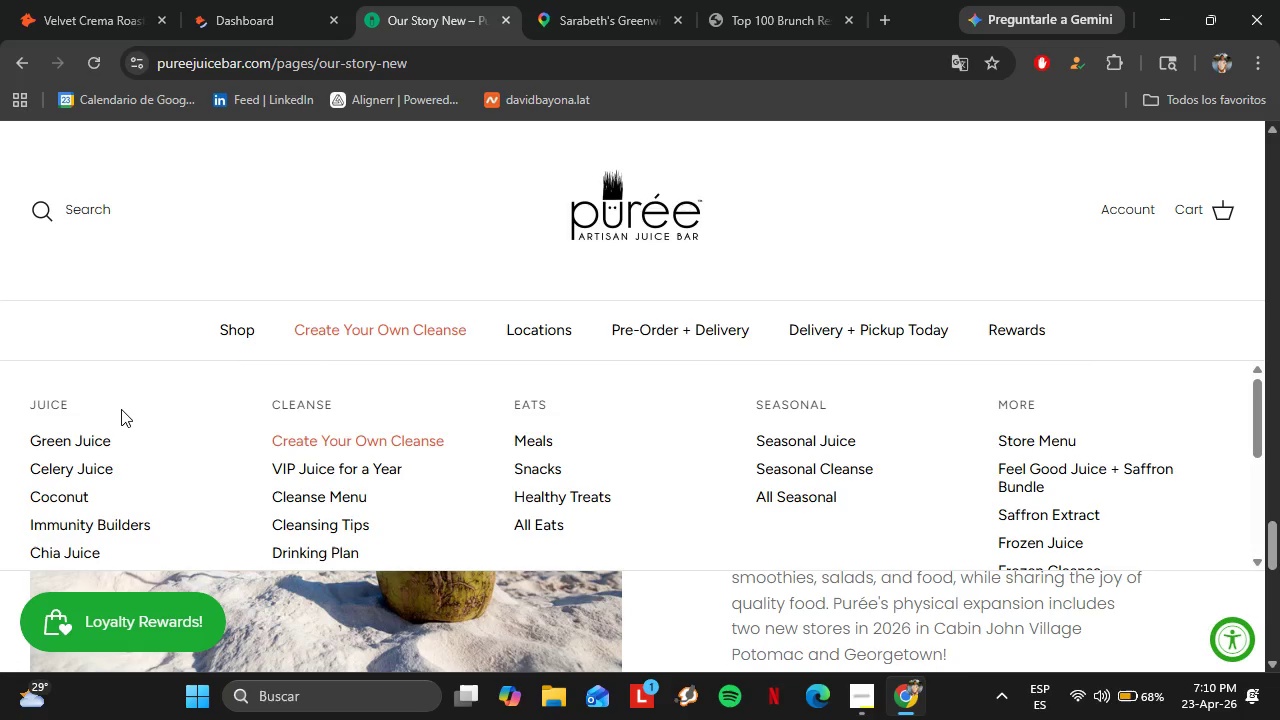 
wait(29.33)
 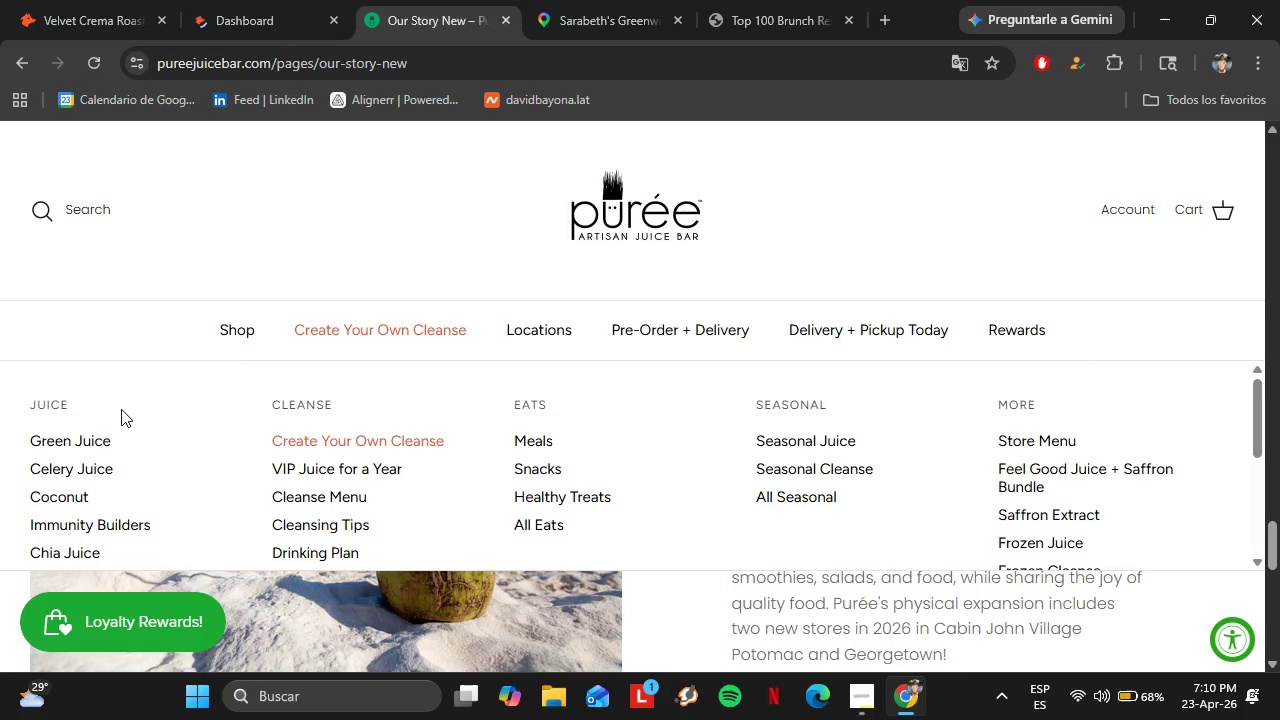 
scroll: coordinate [193, 497], scroll_direction: down, amount: 5.0
 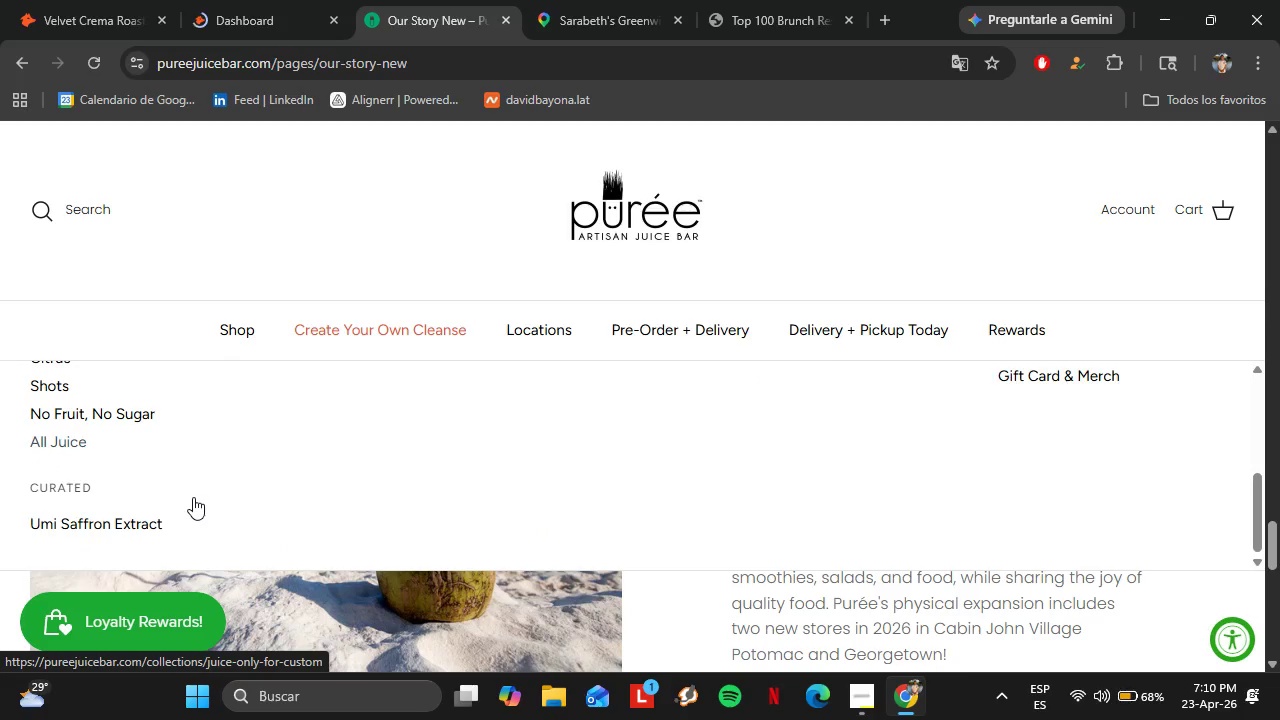 
scroll: coordinate [193, 497], scroll_direction: up, amount: 3.0
 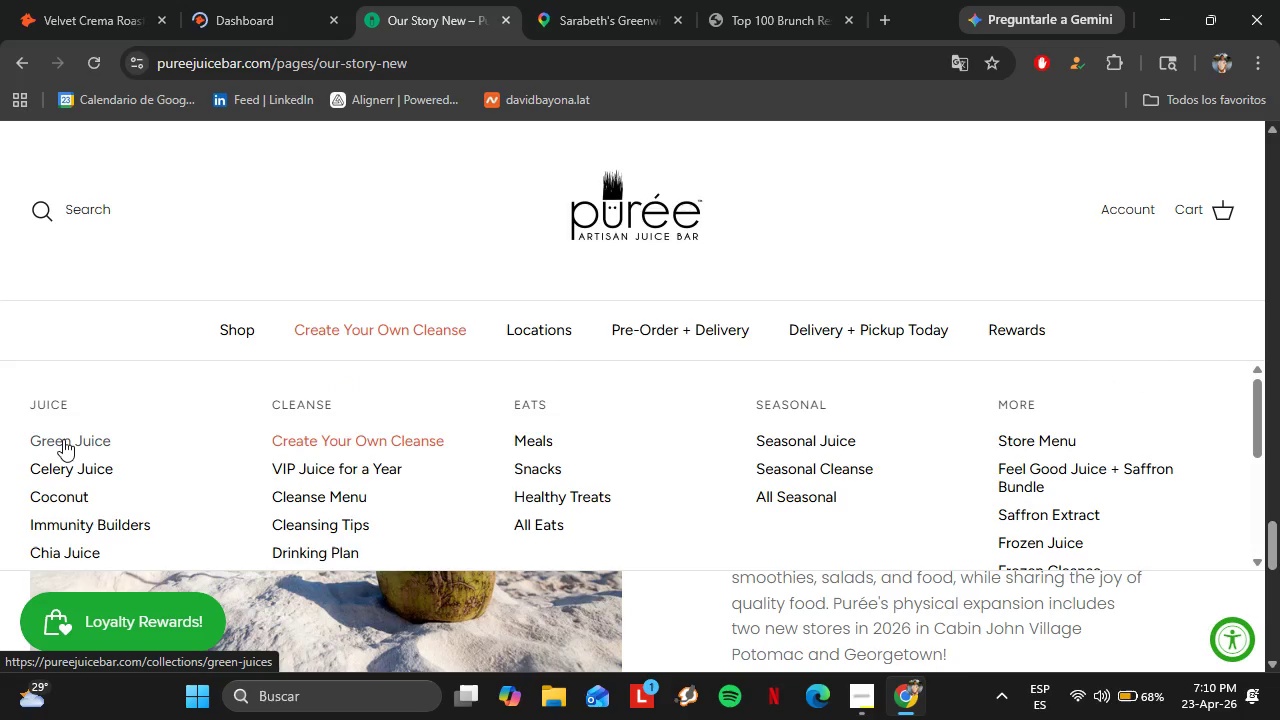 
left_click([63, 438])
 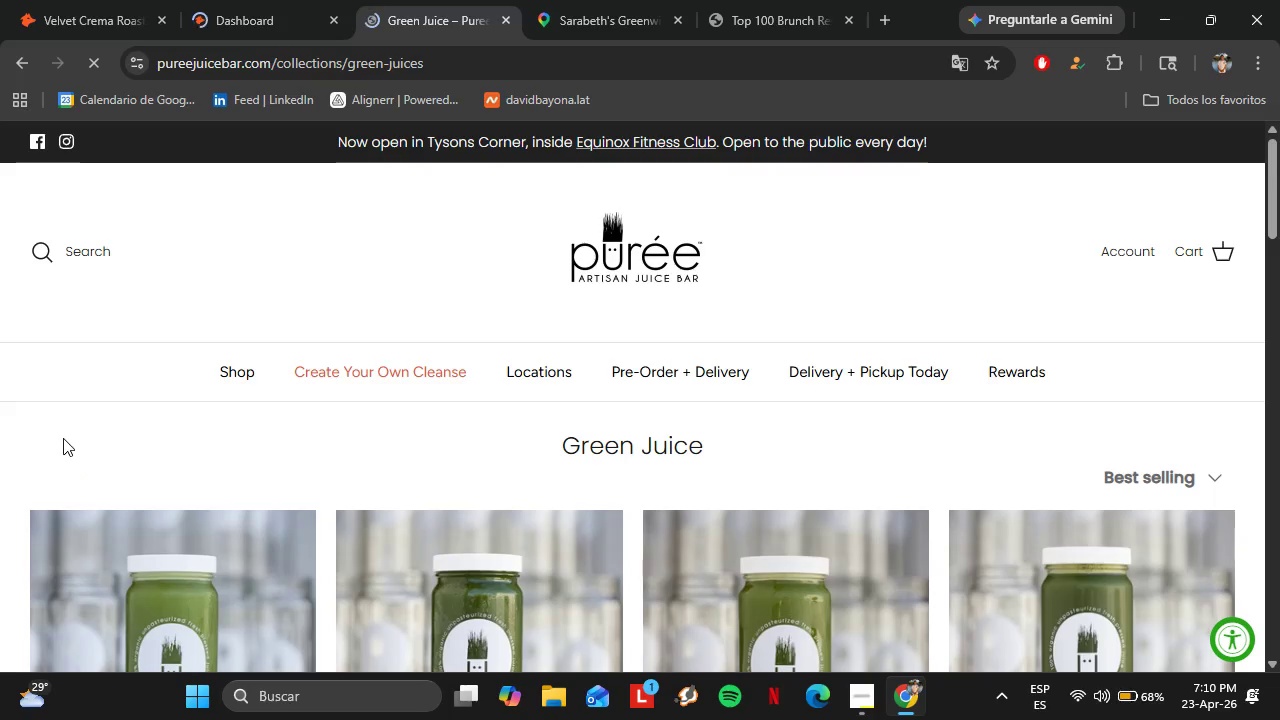 
wait(11.21)
 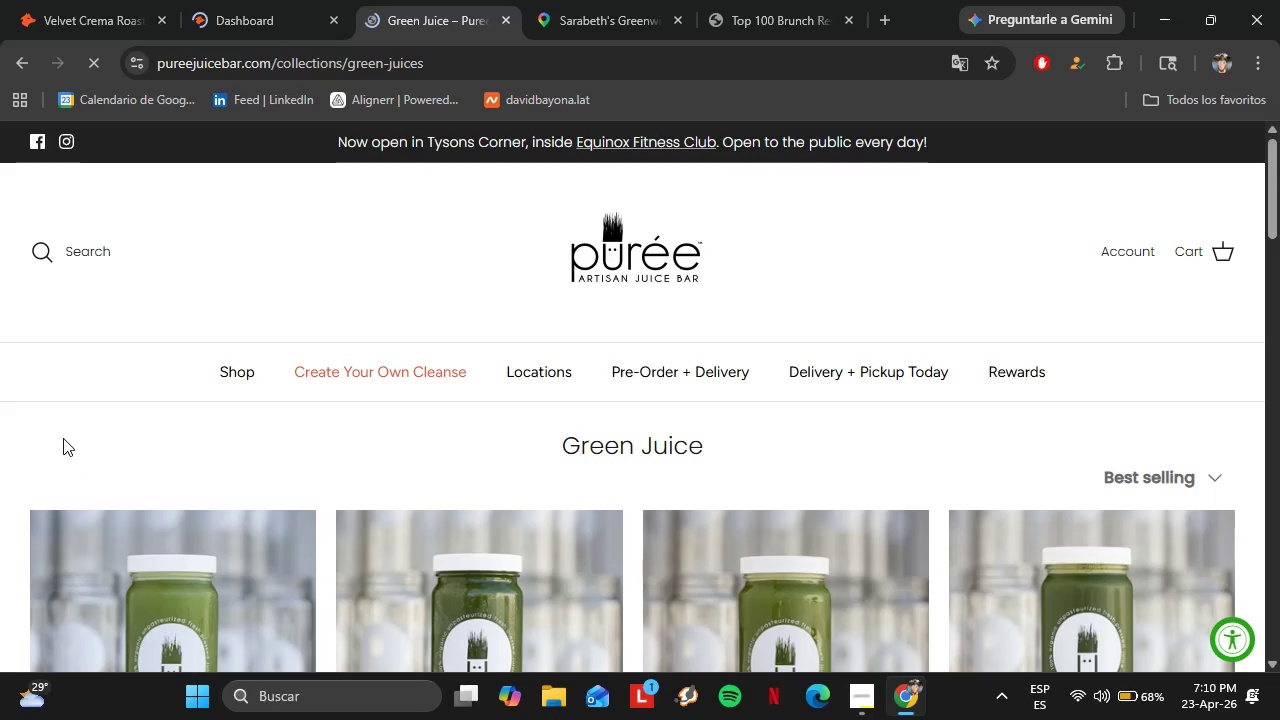 
mouse_move([136, 546])
 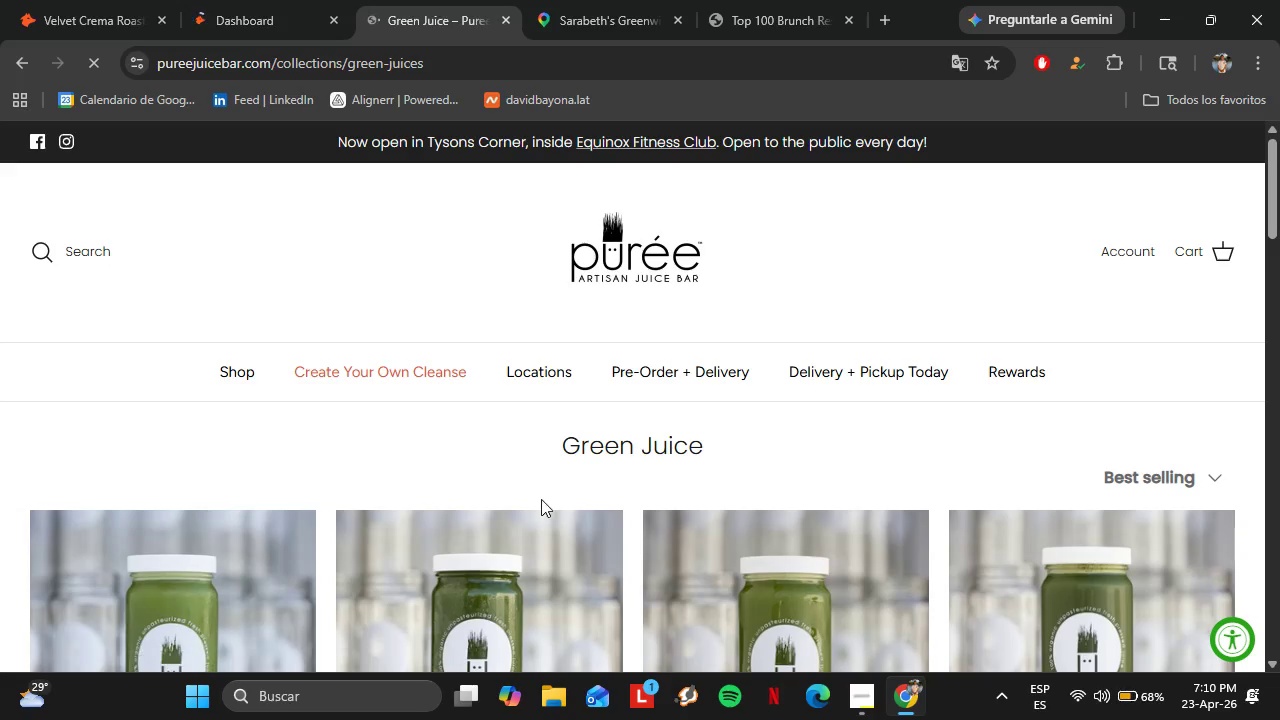 
scroll: coordinate [613, 513], scroll_direction: down, amount: 2.0
 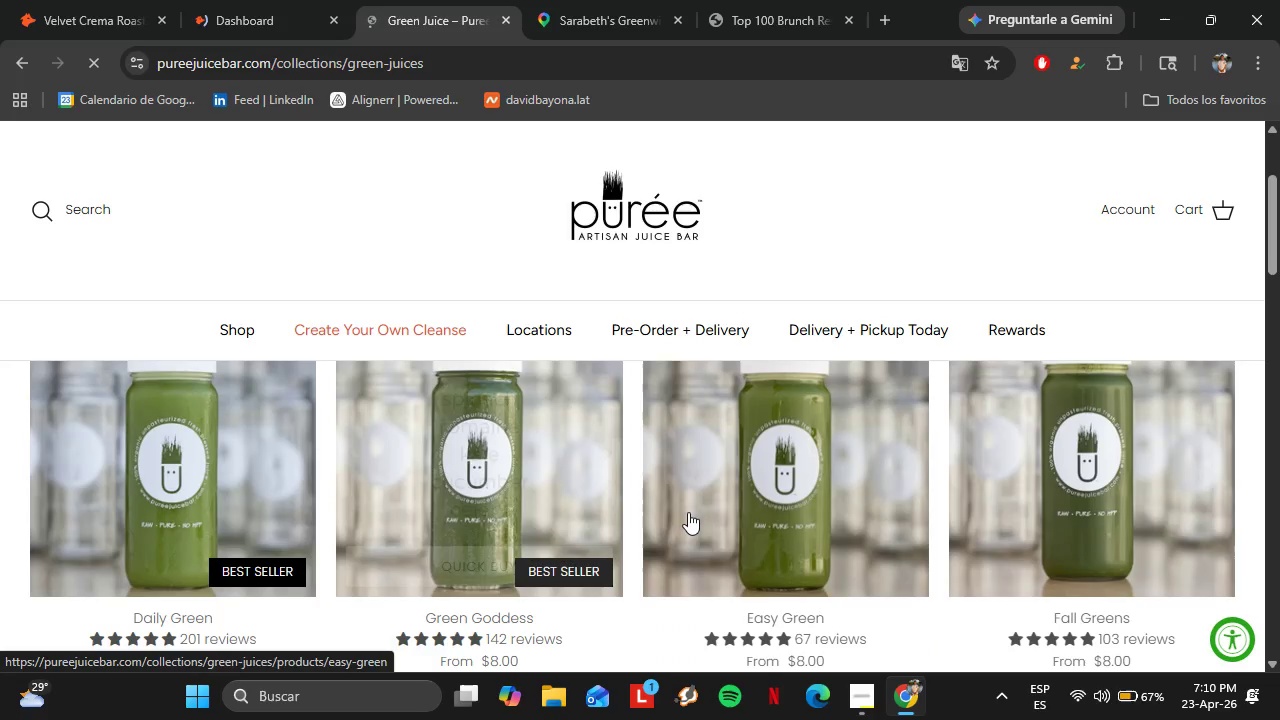 
wait(6.52)
 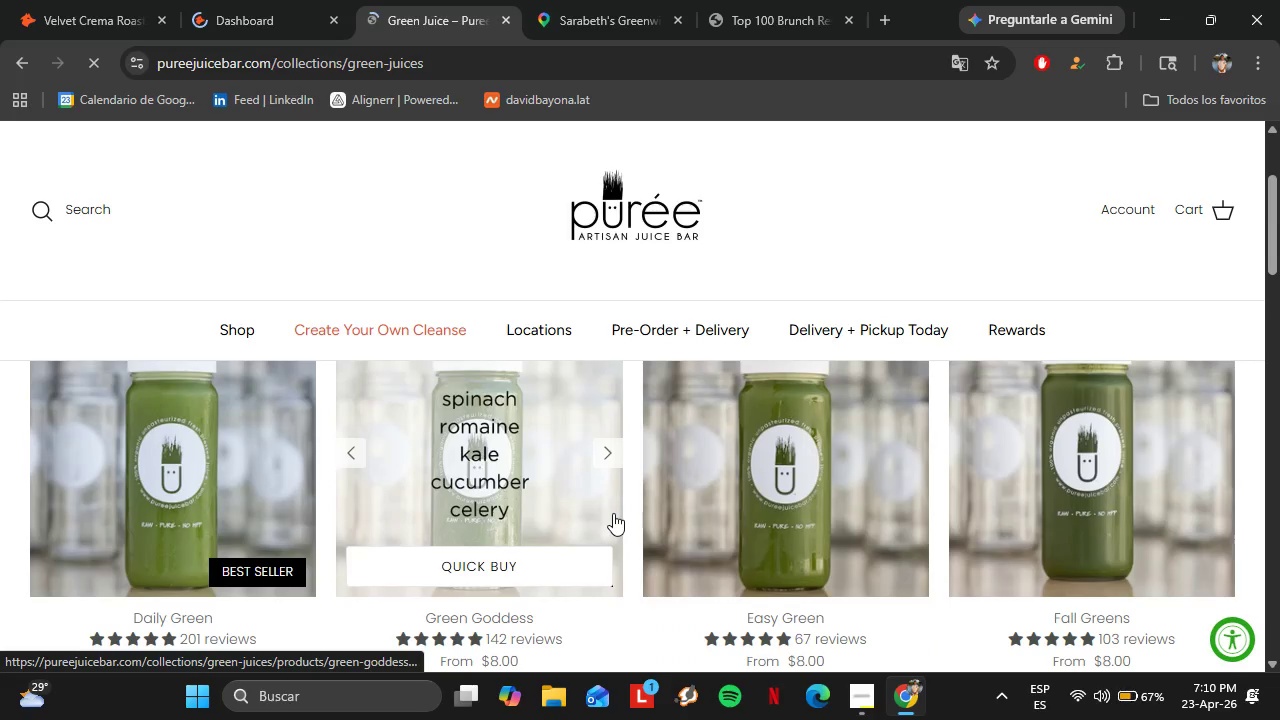 
left_click([231, 329])
 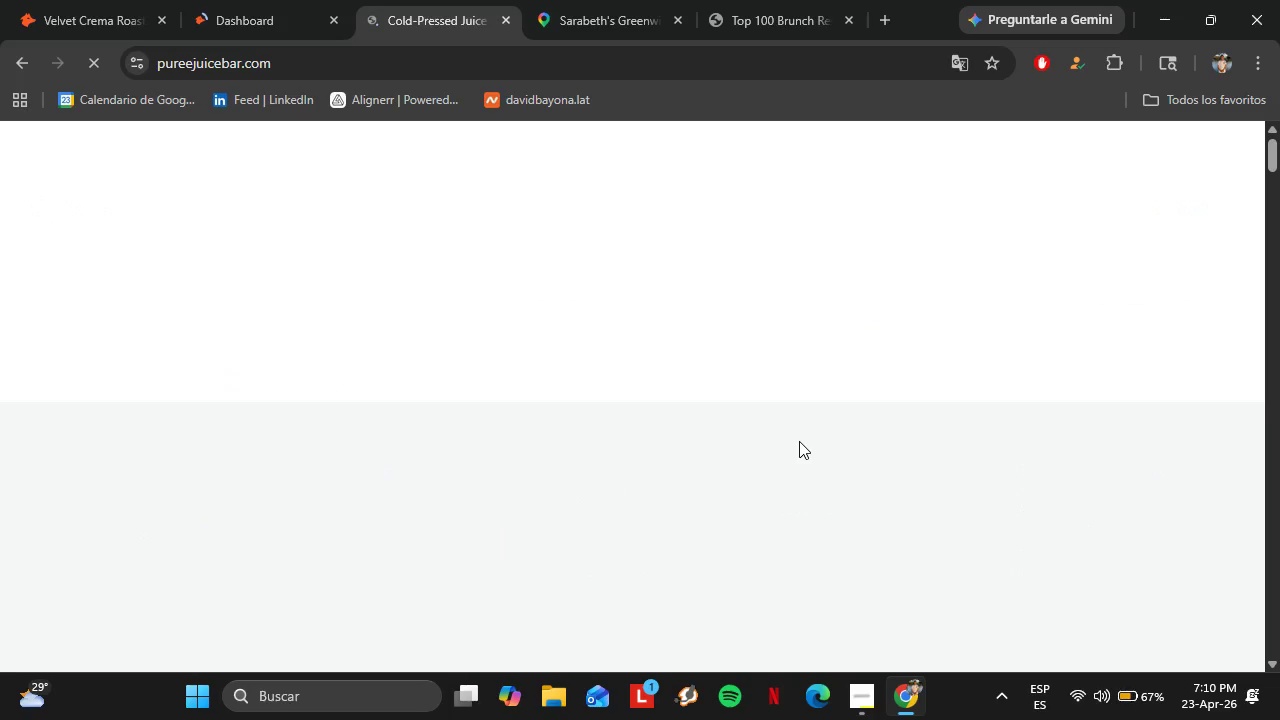 
mouse_move([558, 378])
 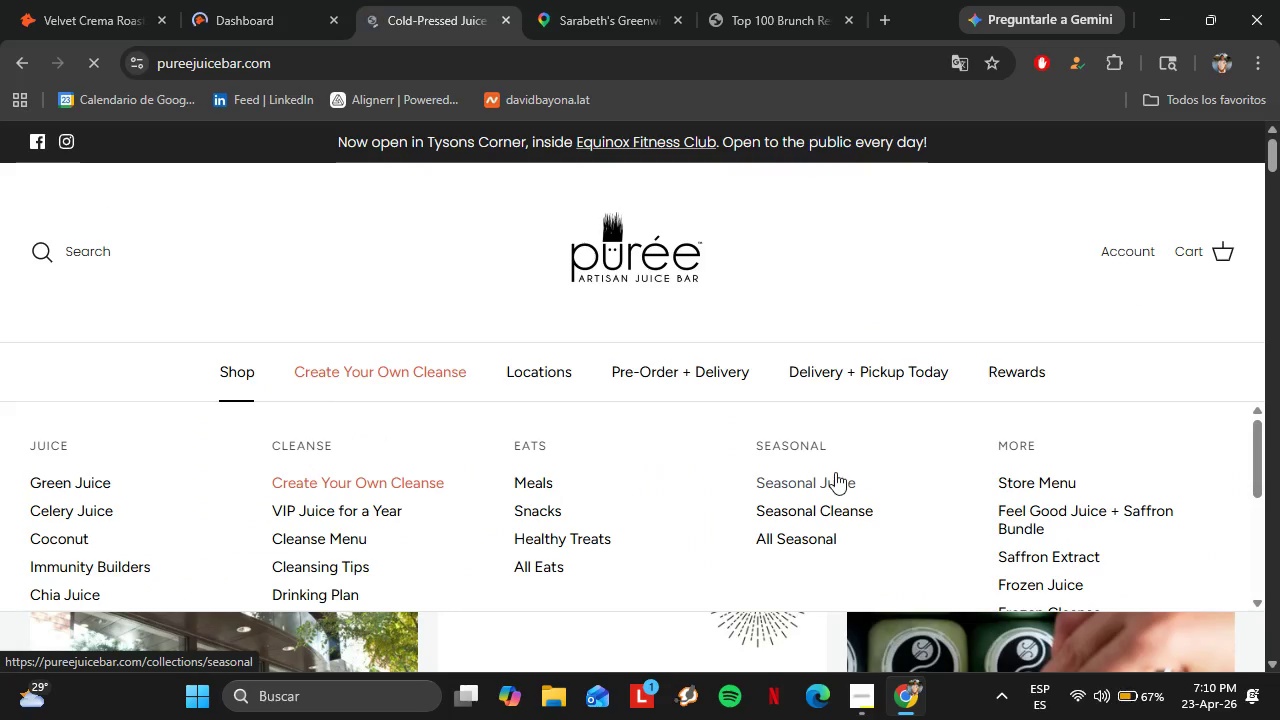 
left_click([832, 472])
 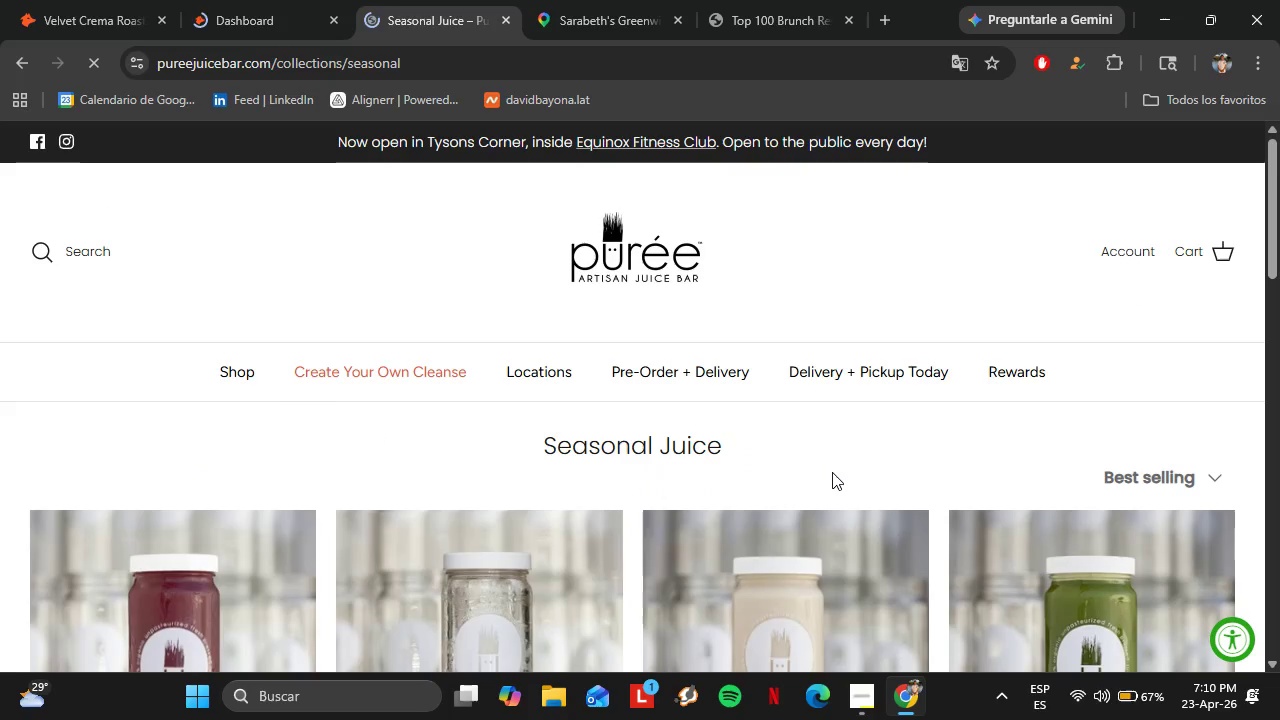 
scroll: coordinate [561, 484], scroll_direction: down, amount: 3.0
 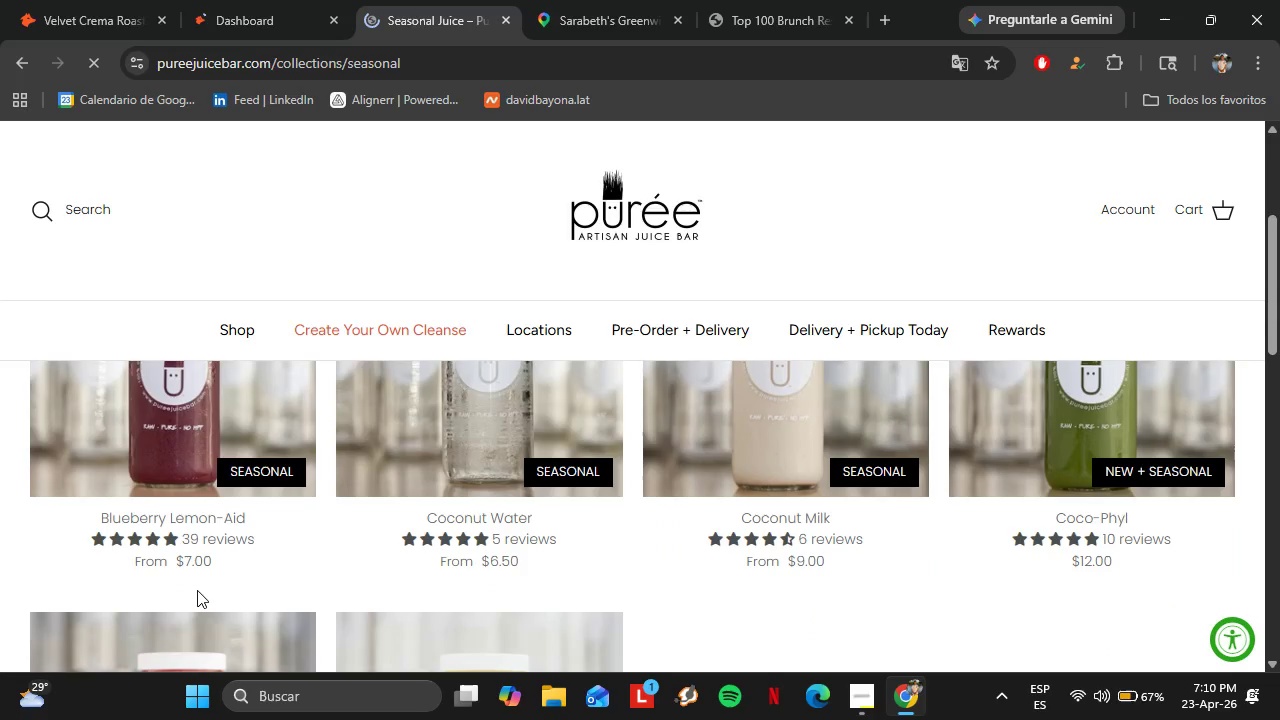 
scroll: coordinate [197, 590], scroll_direction: up, amount: 2.0
 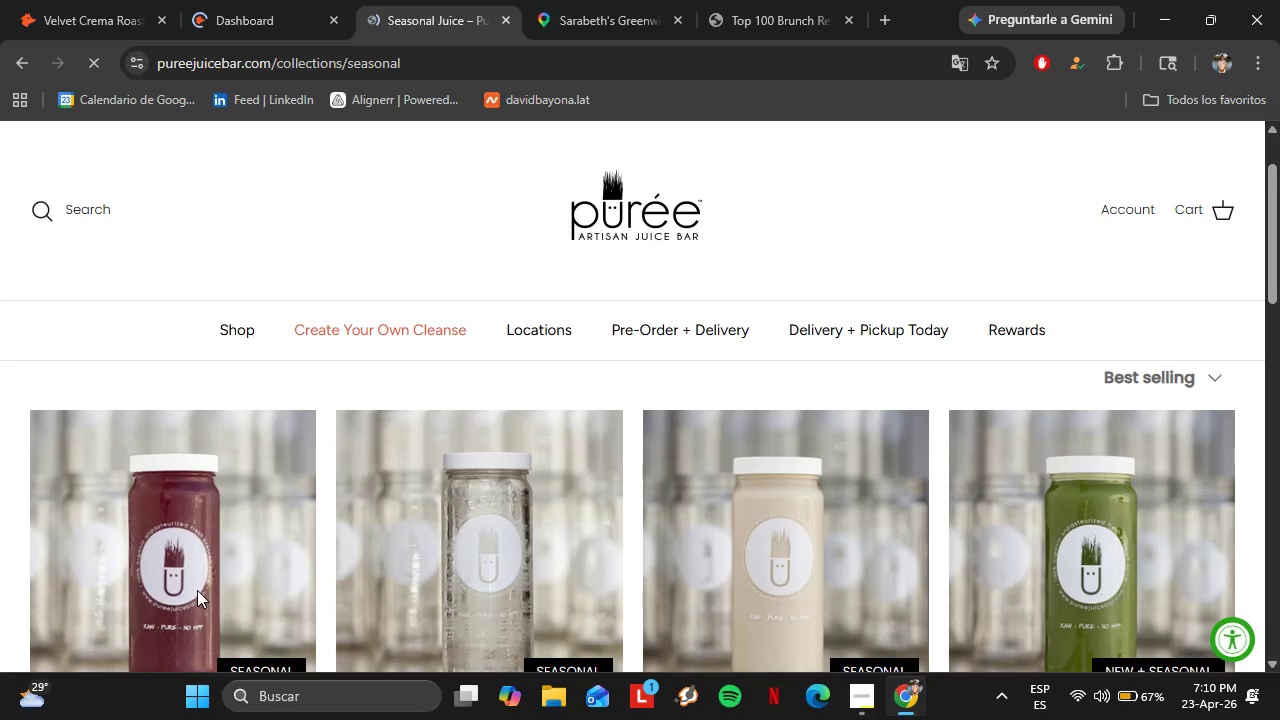 
scroll: coordinate [483, 487], scroll_direction: down, amount: 3.0
 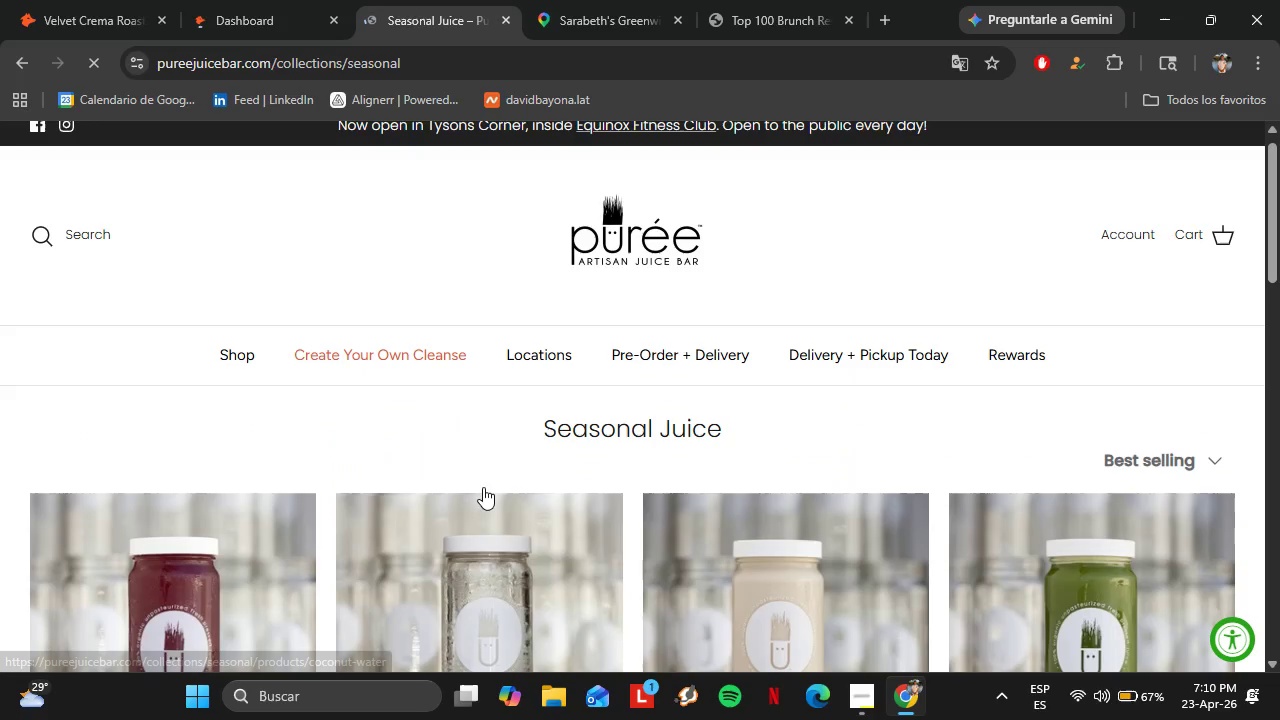 
scroll: coordinate [725, 495], scroll_direction: up, amount: 4.0
 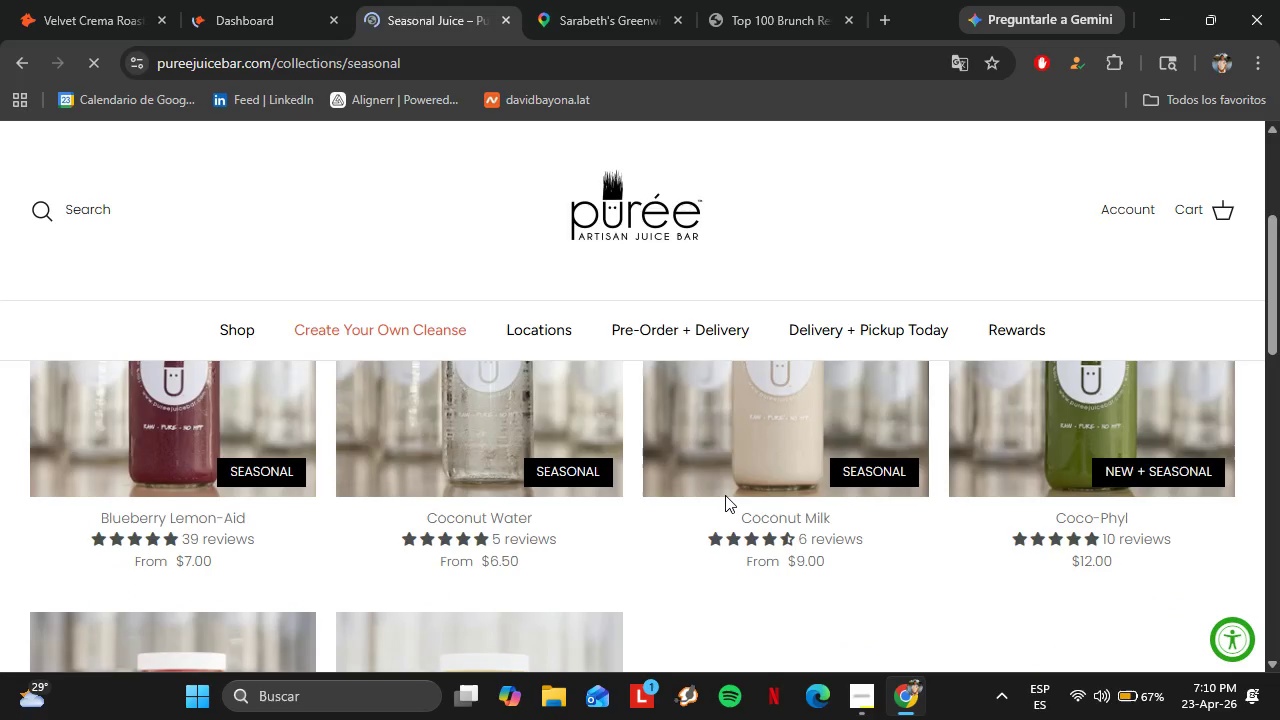 
scroll: coordinate [725, 495], scroll_direction: down, amount: 1.0
 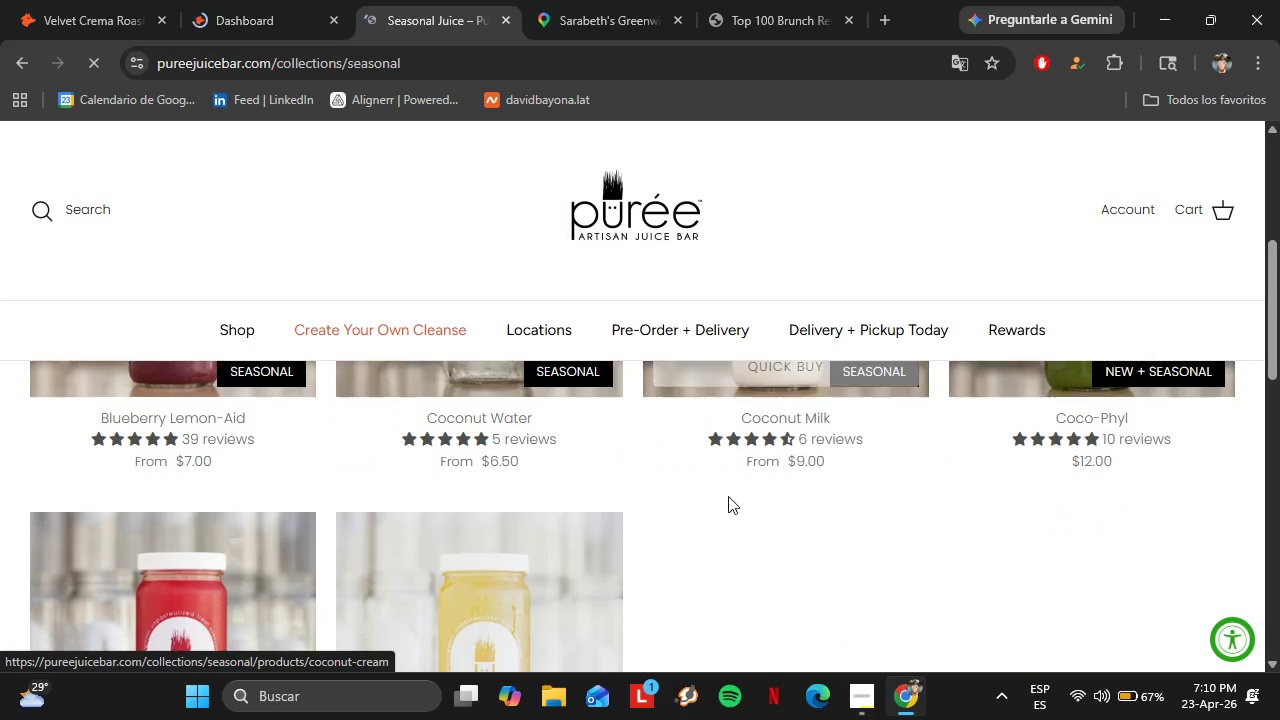 
scroll: coordinate [241, 588], scroll_direction: up, amount: 2.0
 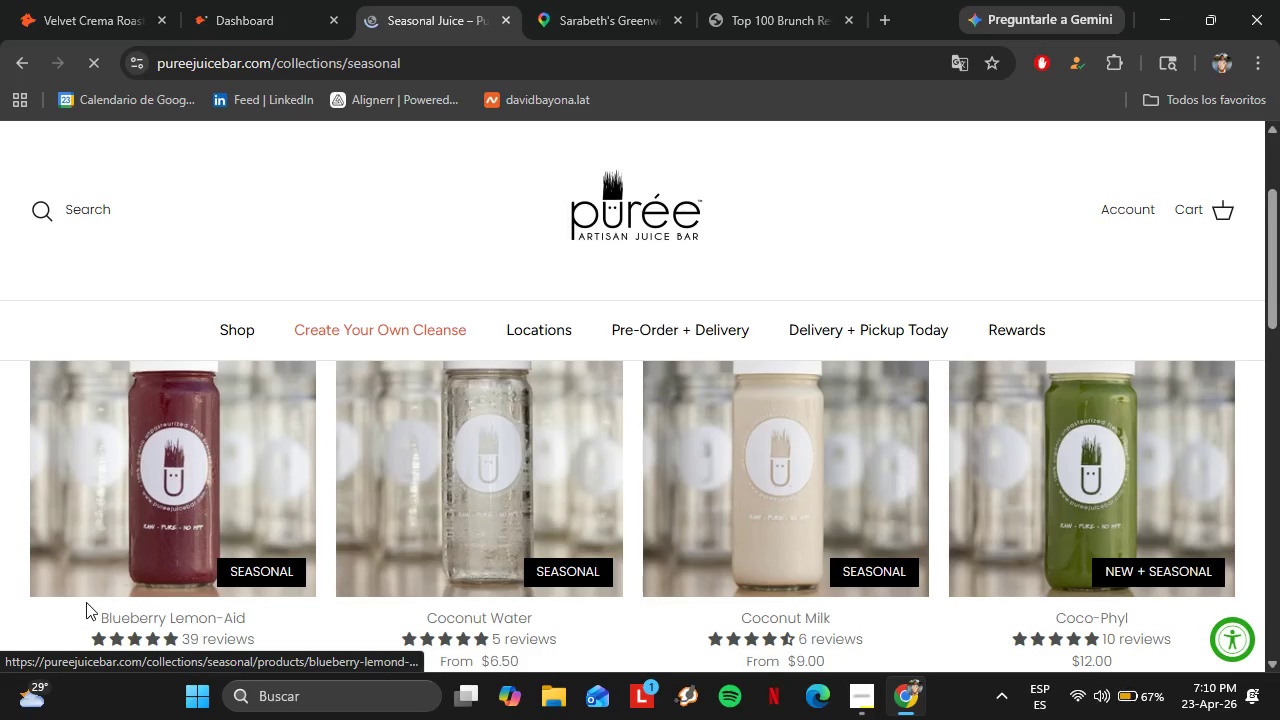 
left_click([92, 0])
 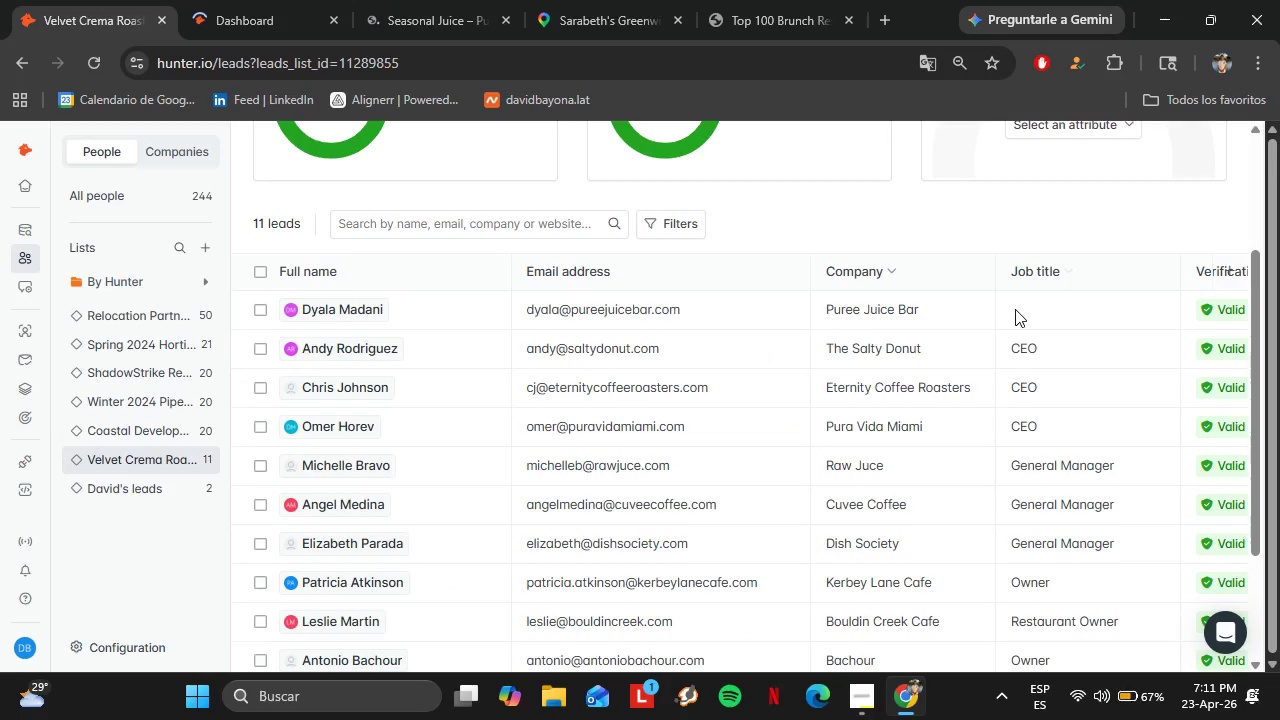 
double_click([1052, 309])
 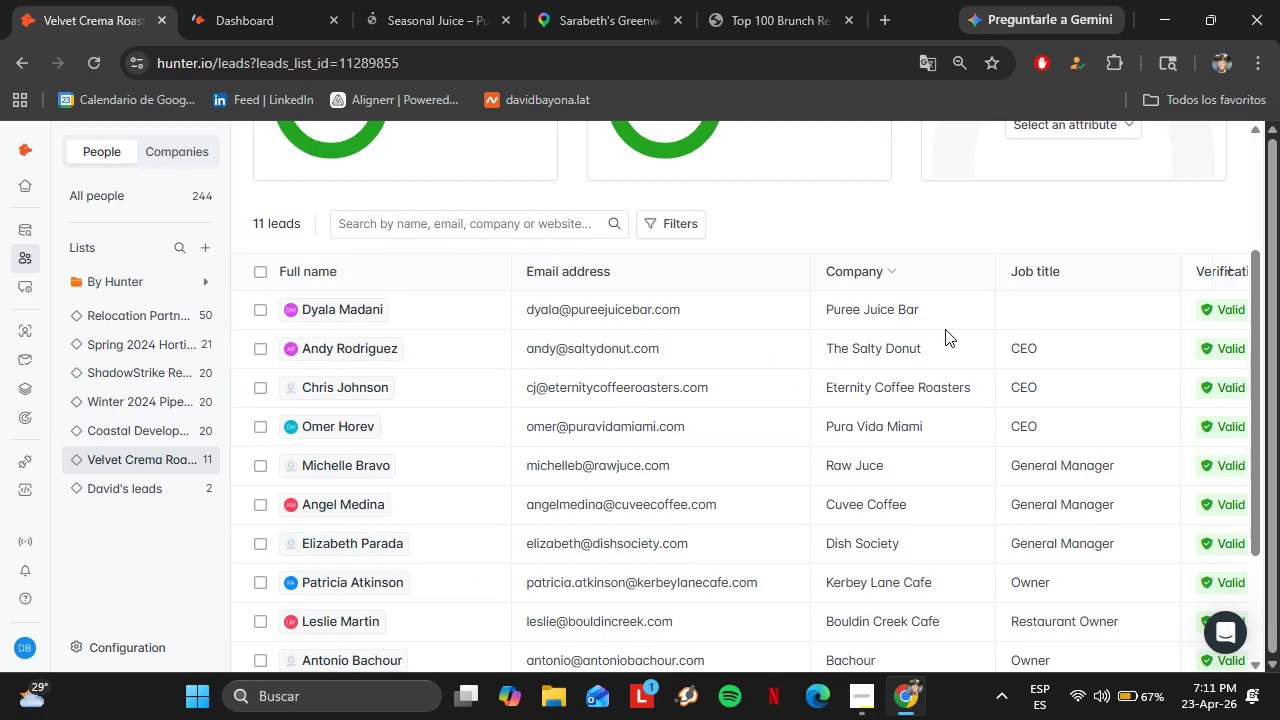 
triple_click([1052, 309])
 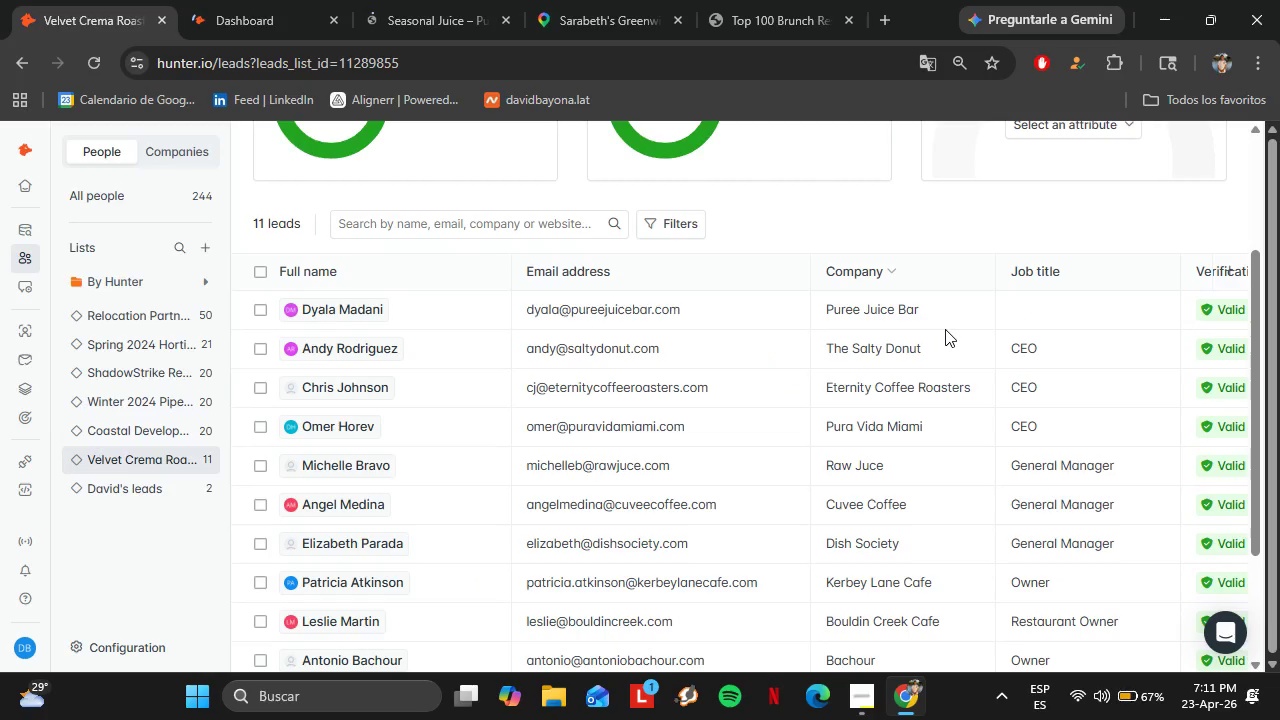 
triple_click([1052, 309])
 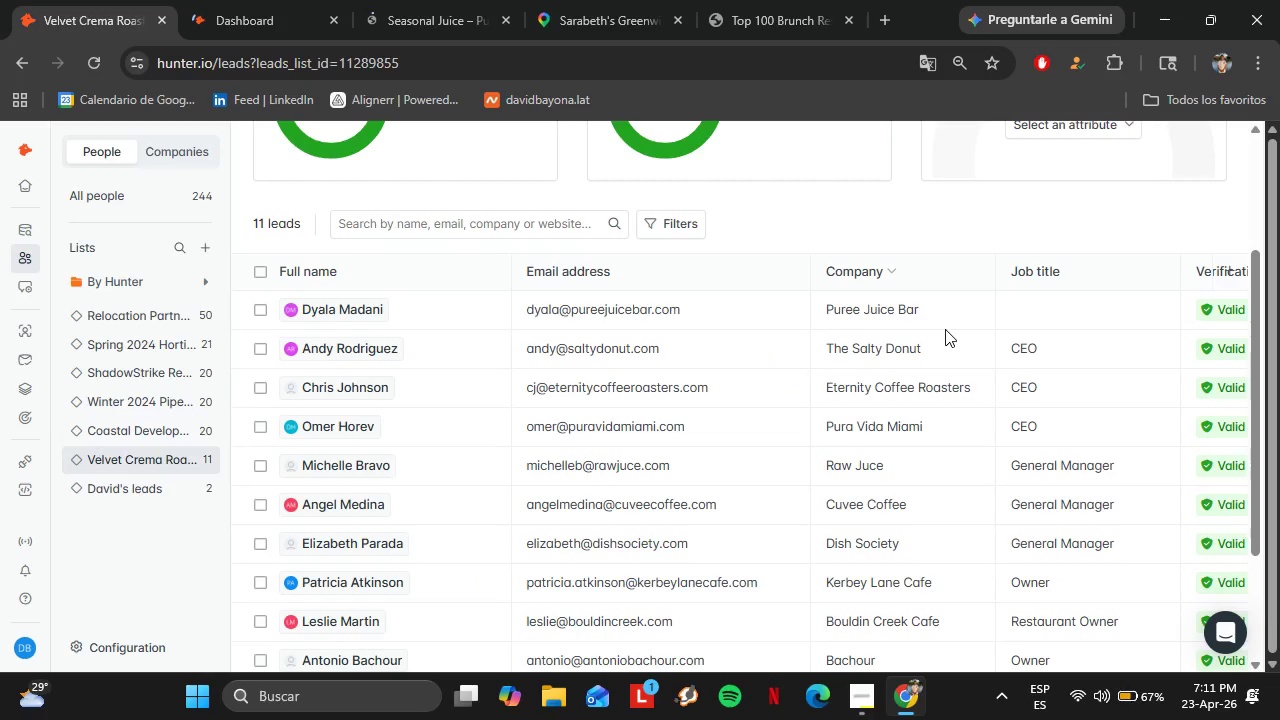 
type(oW)
key(Backspace)
key(Backspace)
type(Owner)
 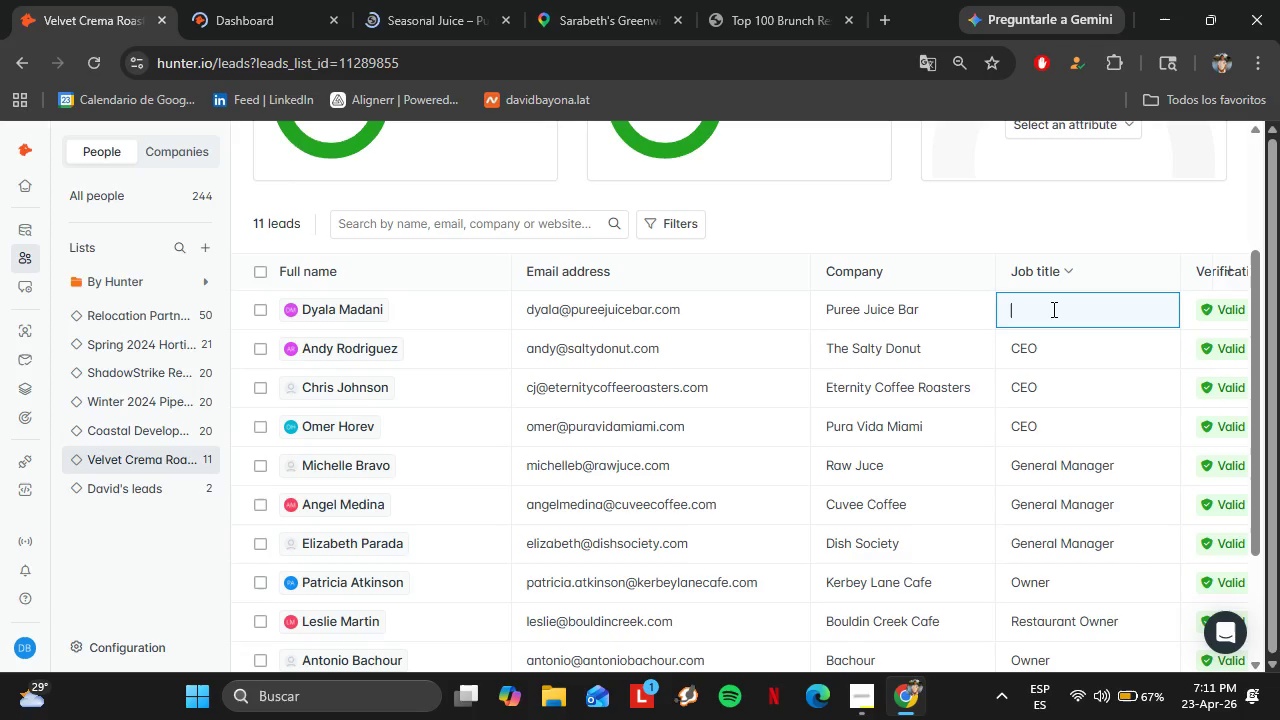 
key(Enter)
 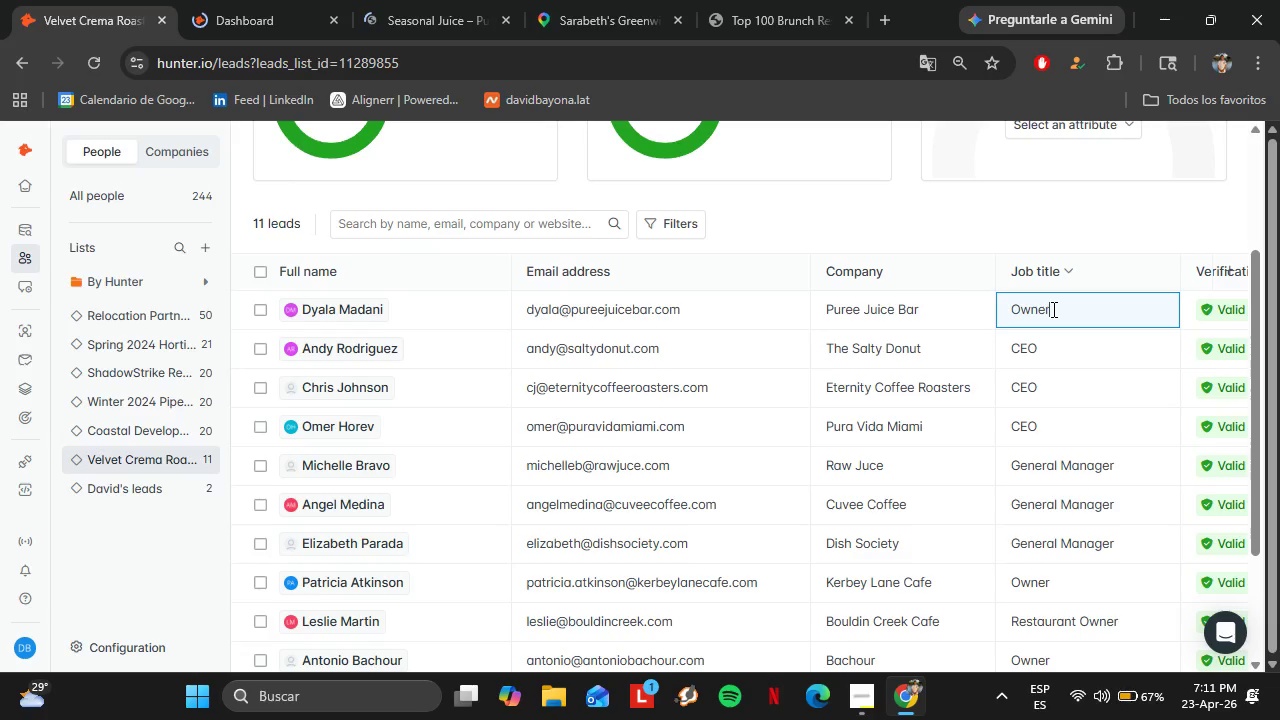 
left_click_drag(start_coordinate=[510, 546], to_coordinate=[976, 561])
 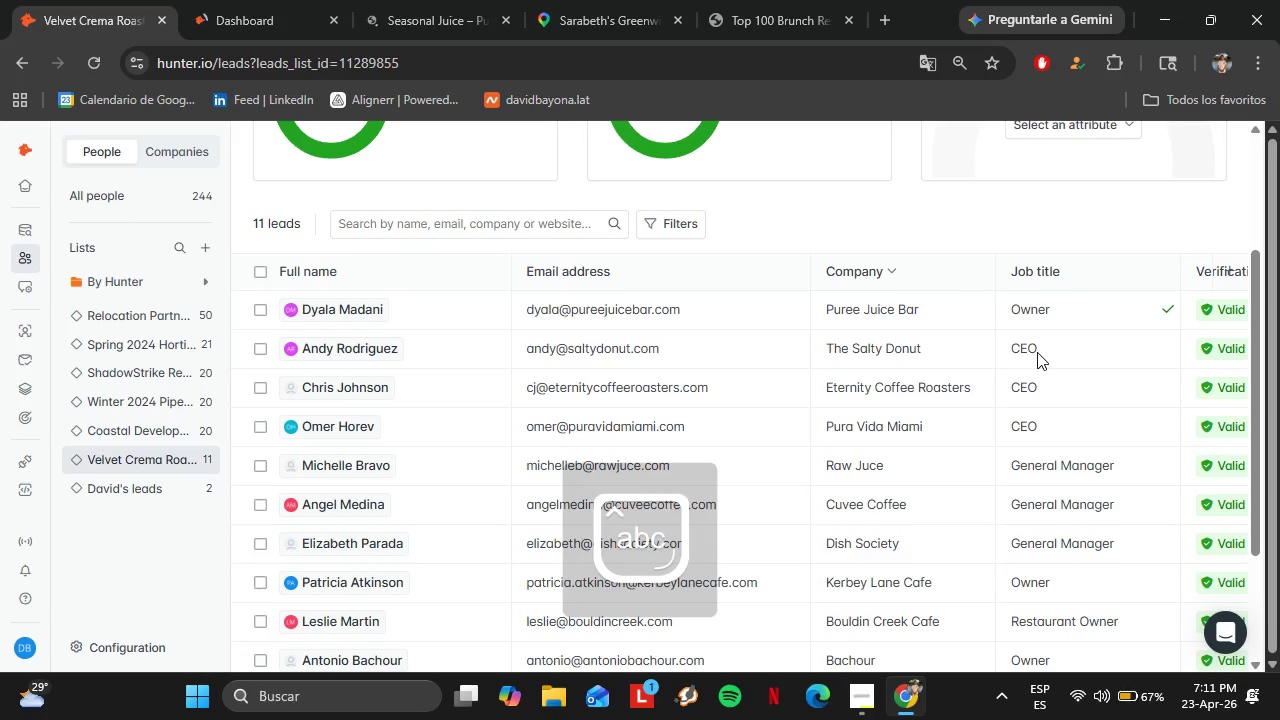 
scroll: coordinate [551, 540], scroll_direction: down, amount: 4.0
 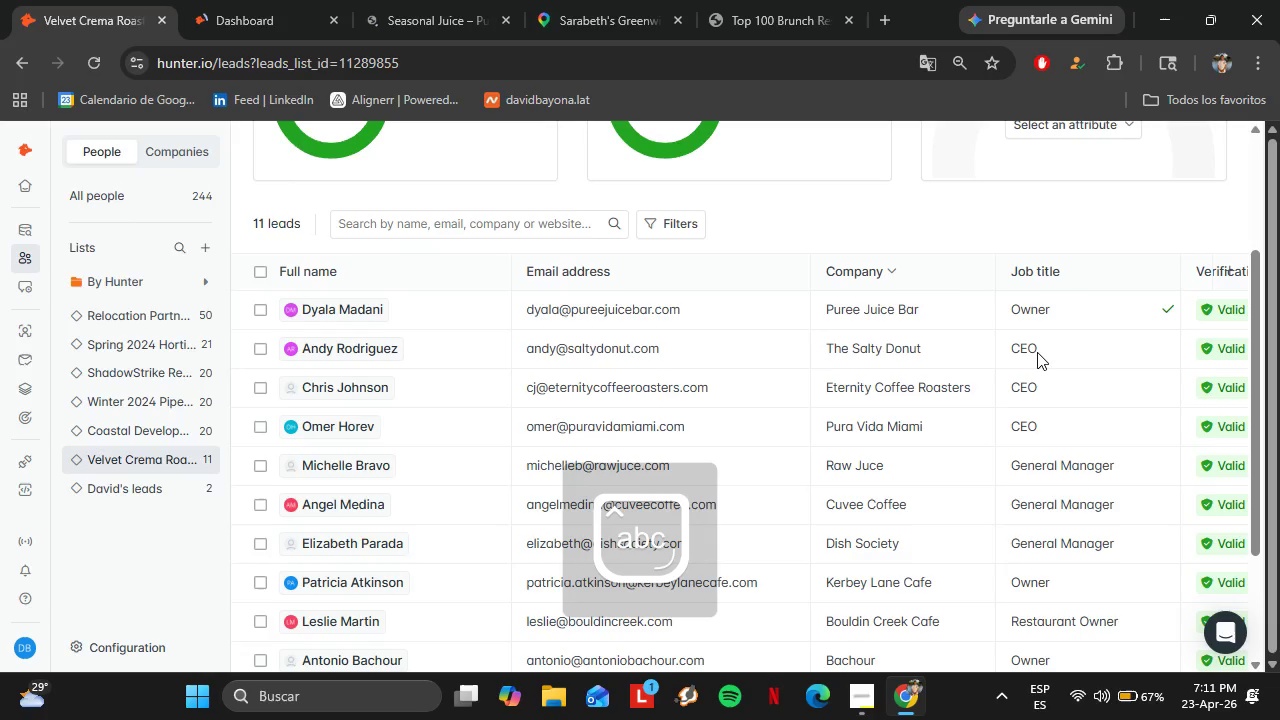 
double_click([935, 328])
 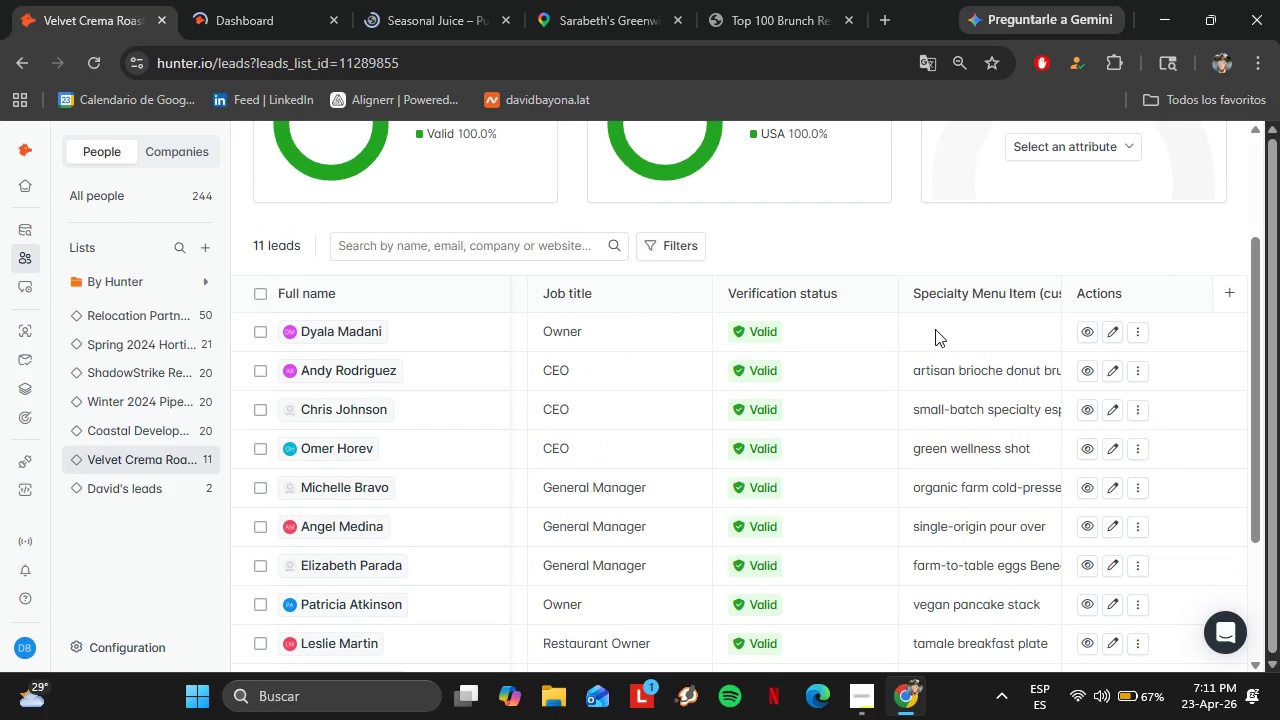 
triple_click([935, 328])
 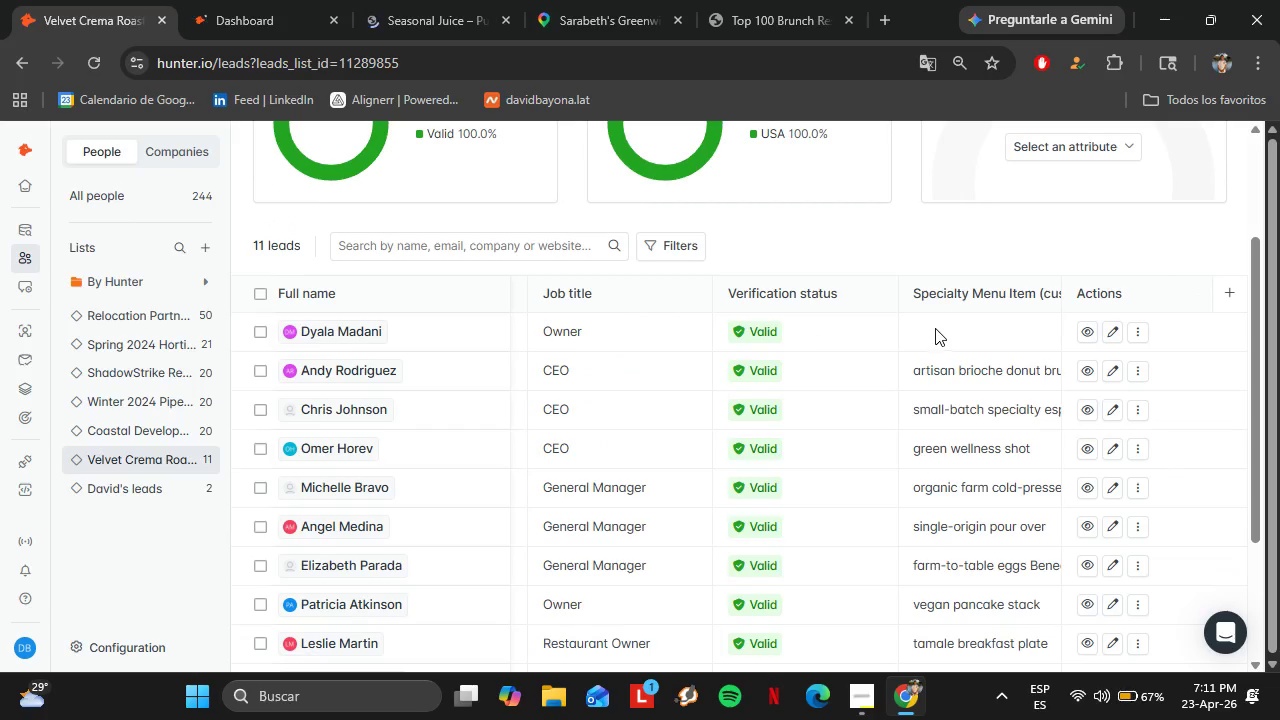 
scroll: coordinate [800, 461], scroll_direction: up, amount: 2.0
 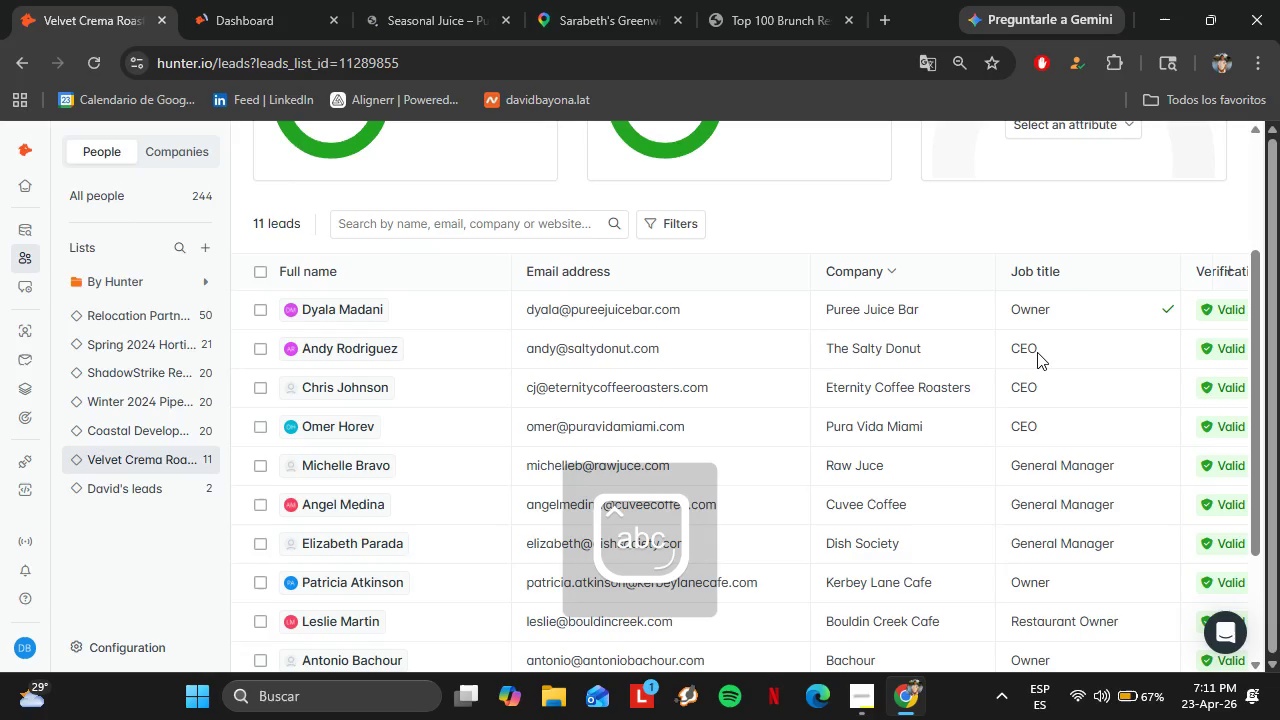 
double_click([958, 315])
 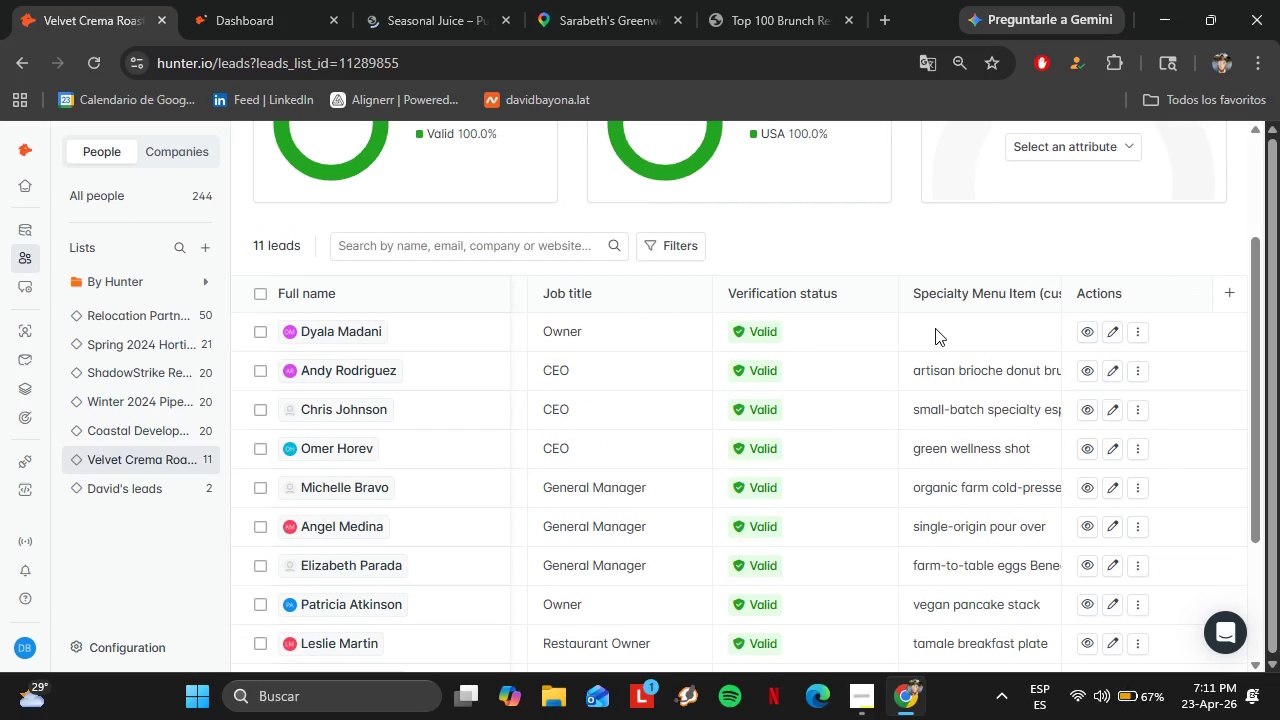 
left_click([957, 345])
 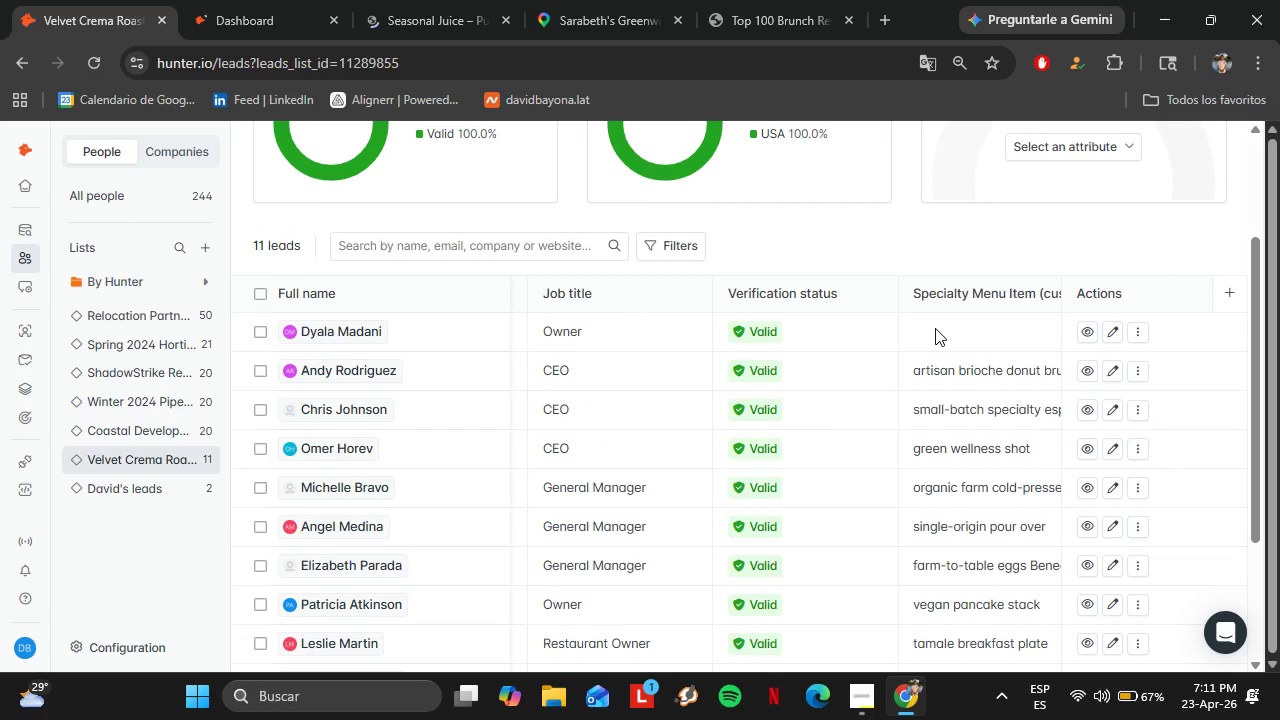 
triple_click([957, 344])
 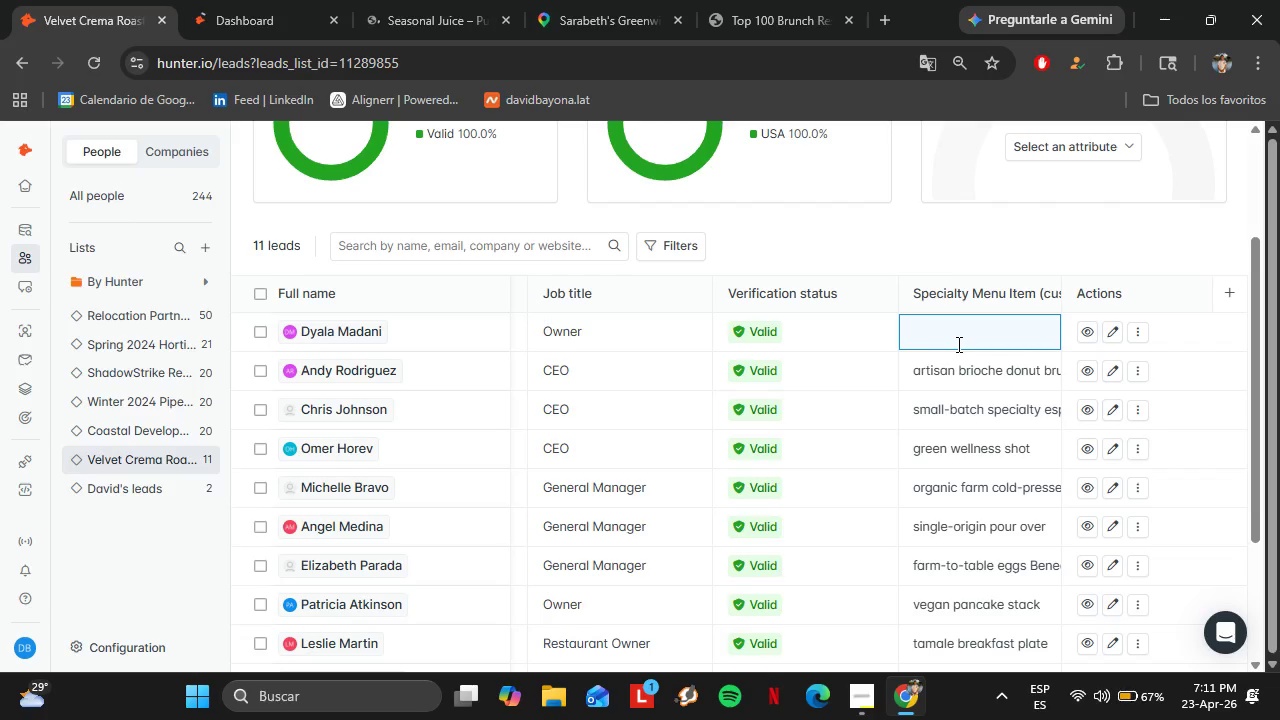 
wait(6.38)
 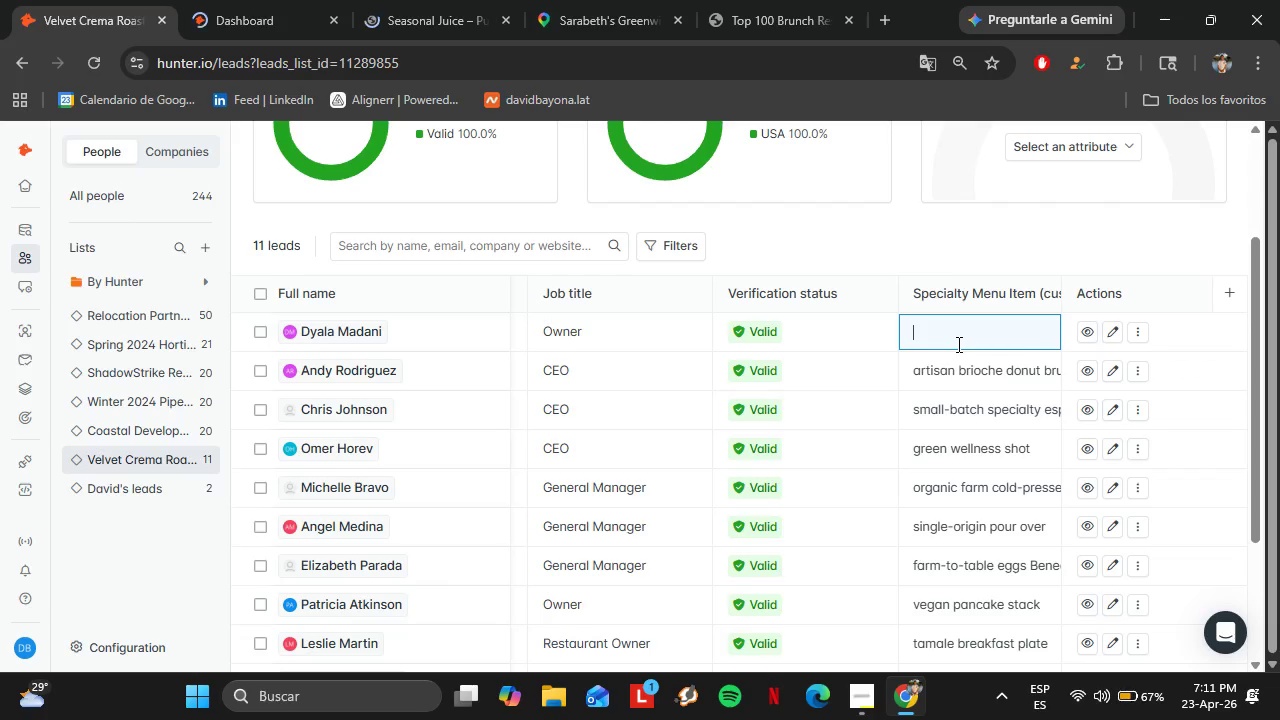 
type(Se)
 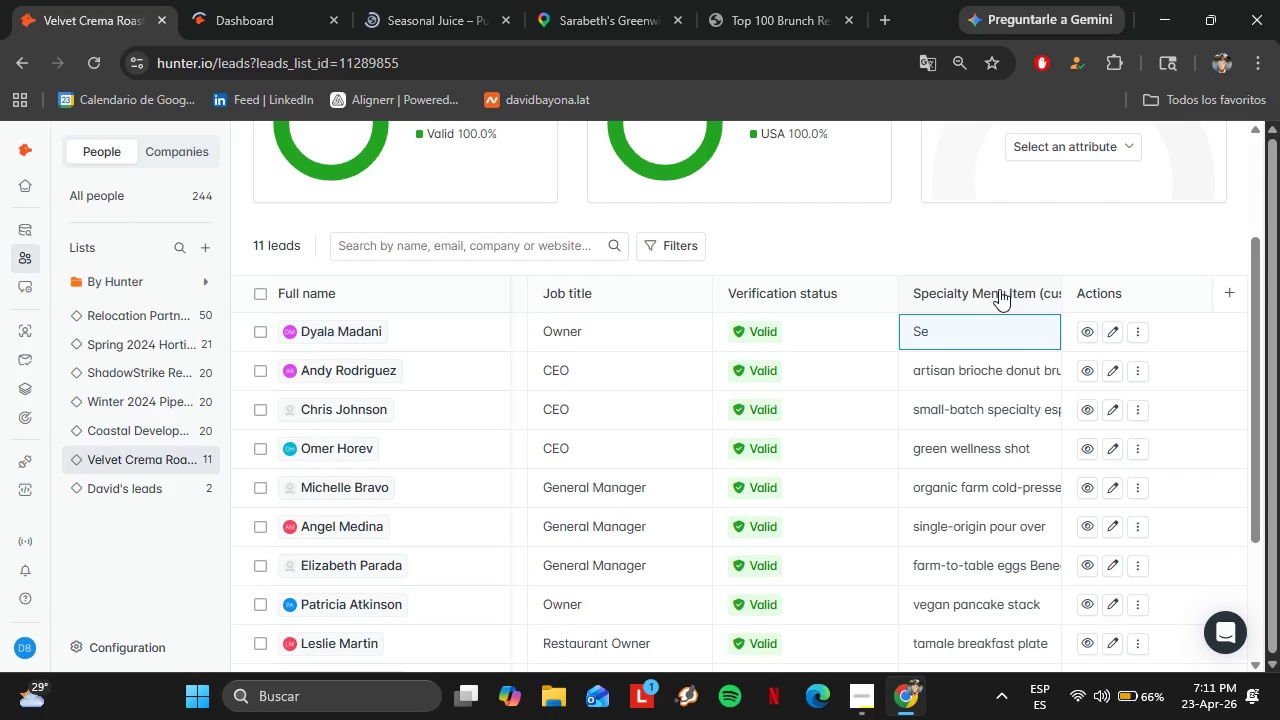 
wait(5.06)
 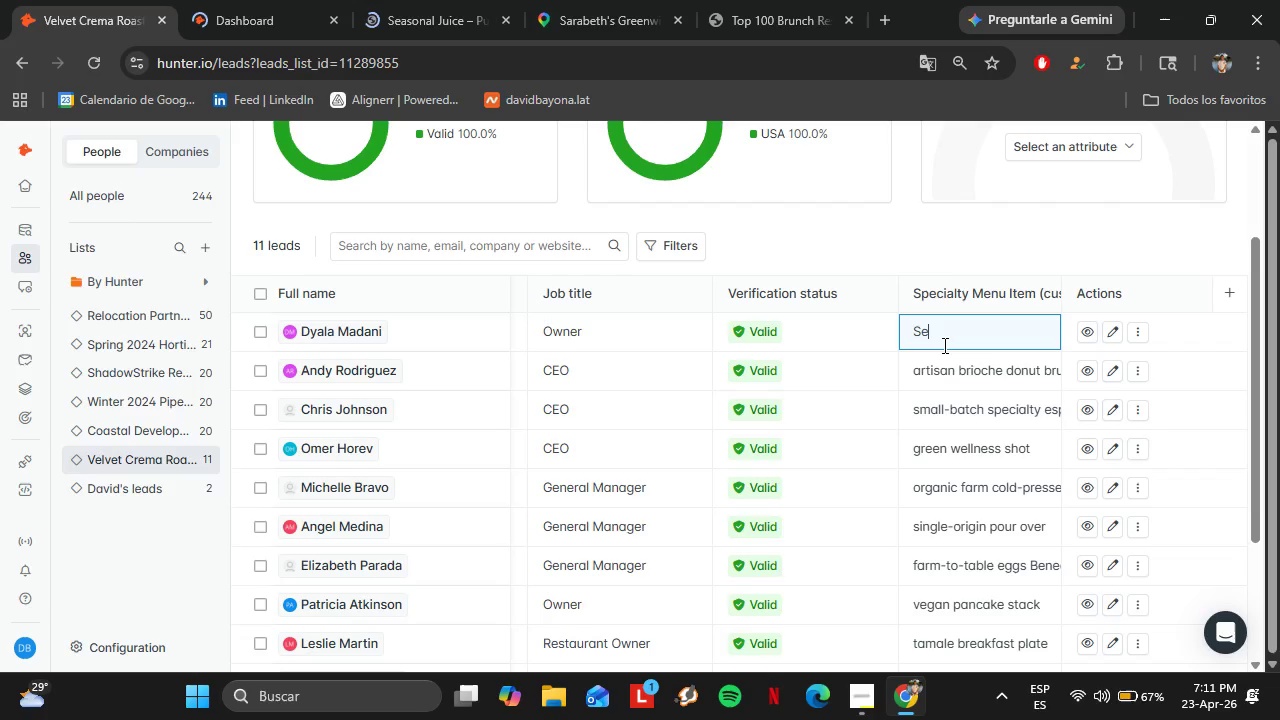 
type(asonal )
 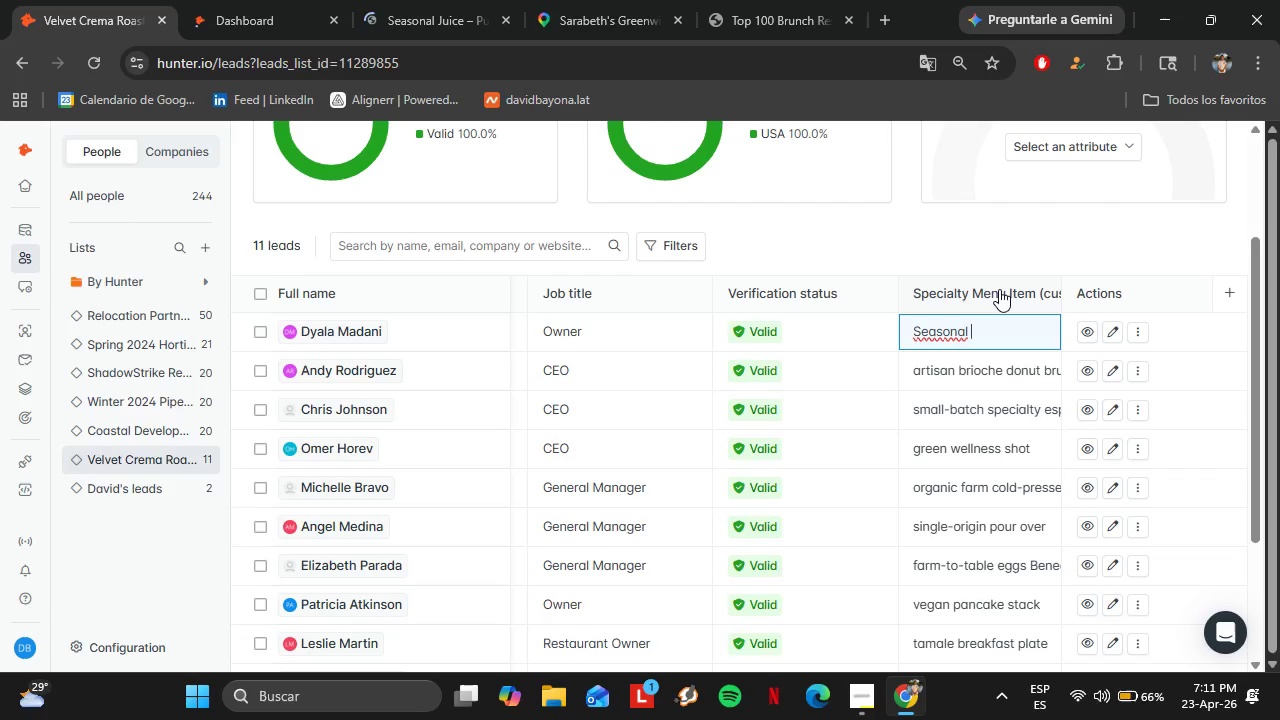 
key(ArrowLeft)
 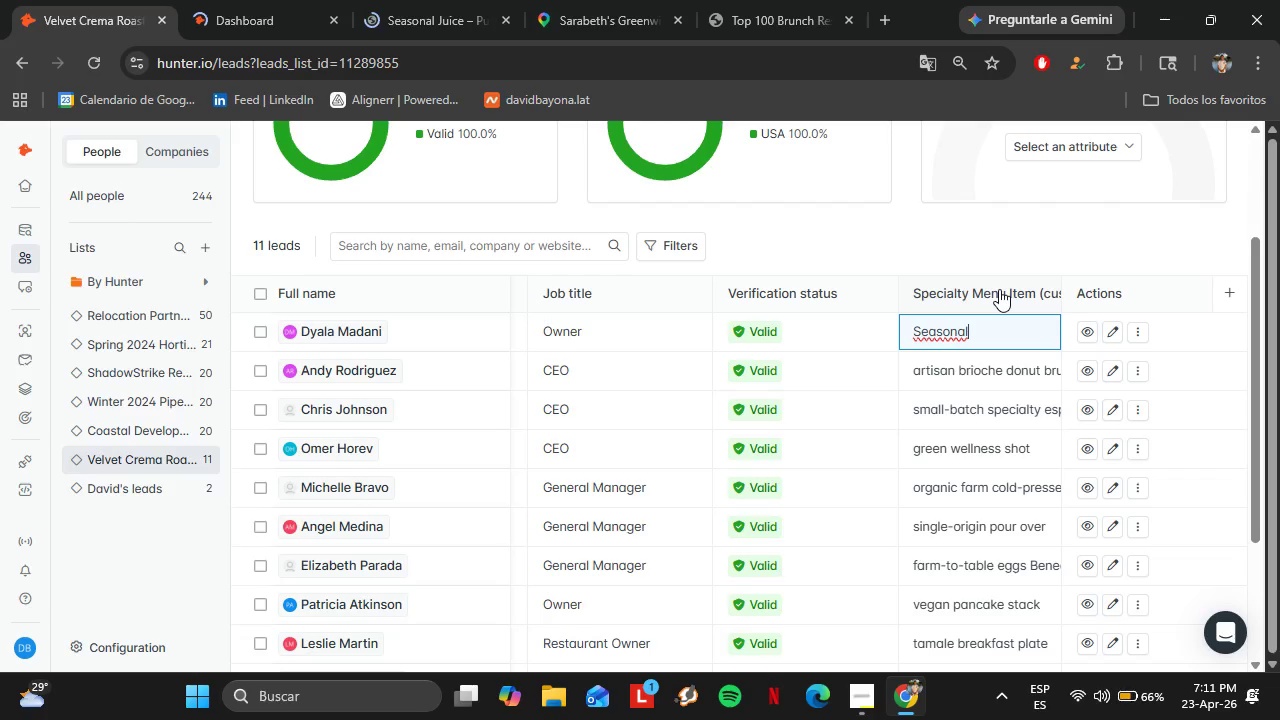 
key(ArrowLeft)
 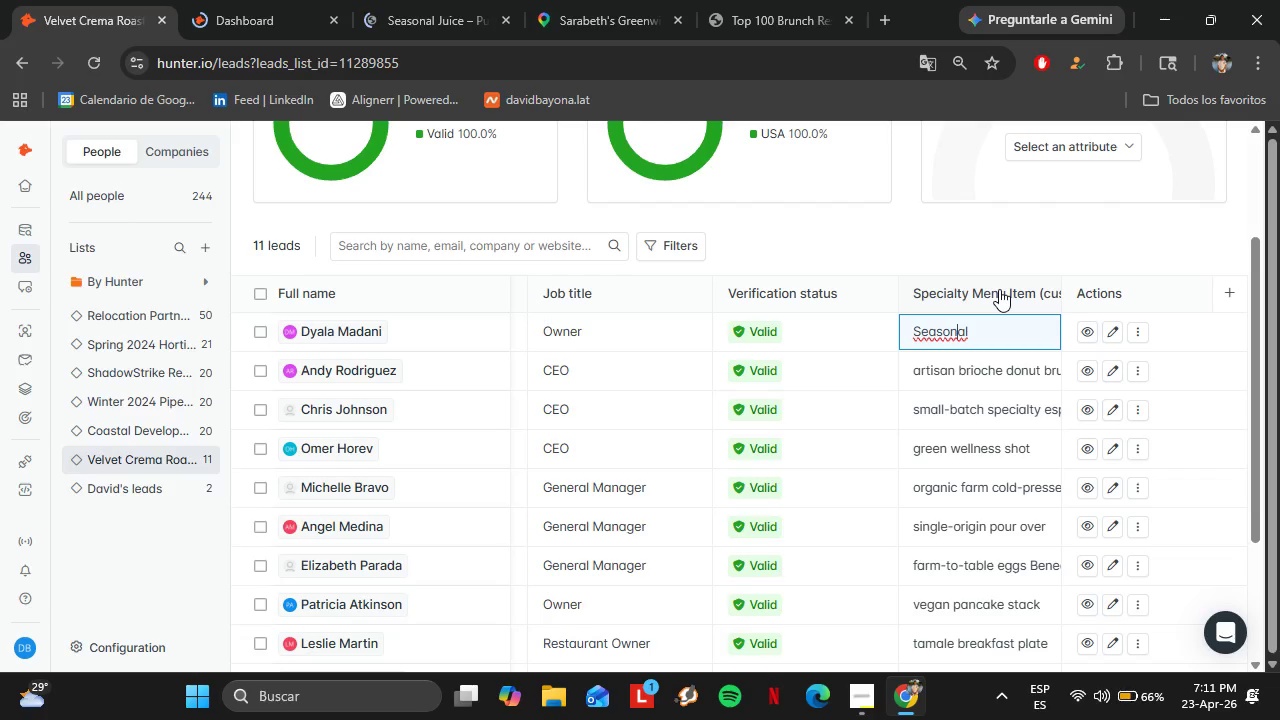 
key(ArrowLeft)
 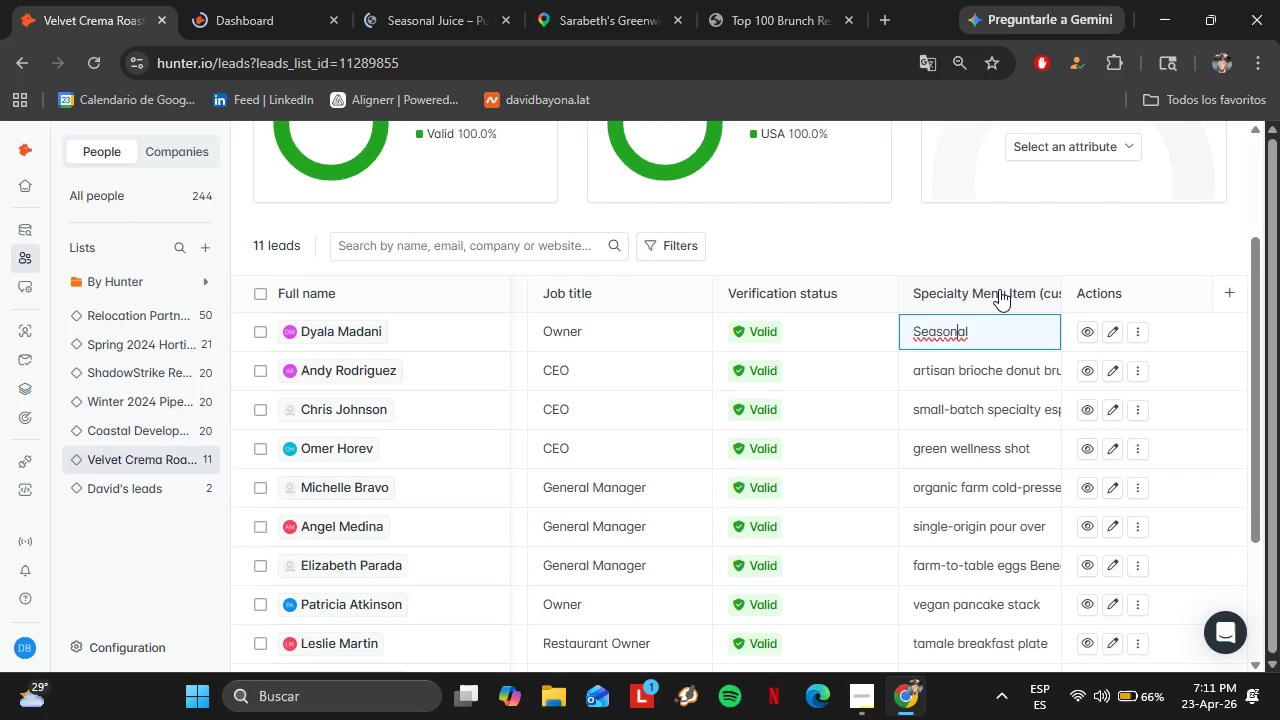 
key(ArrowLeft)
 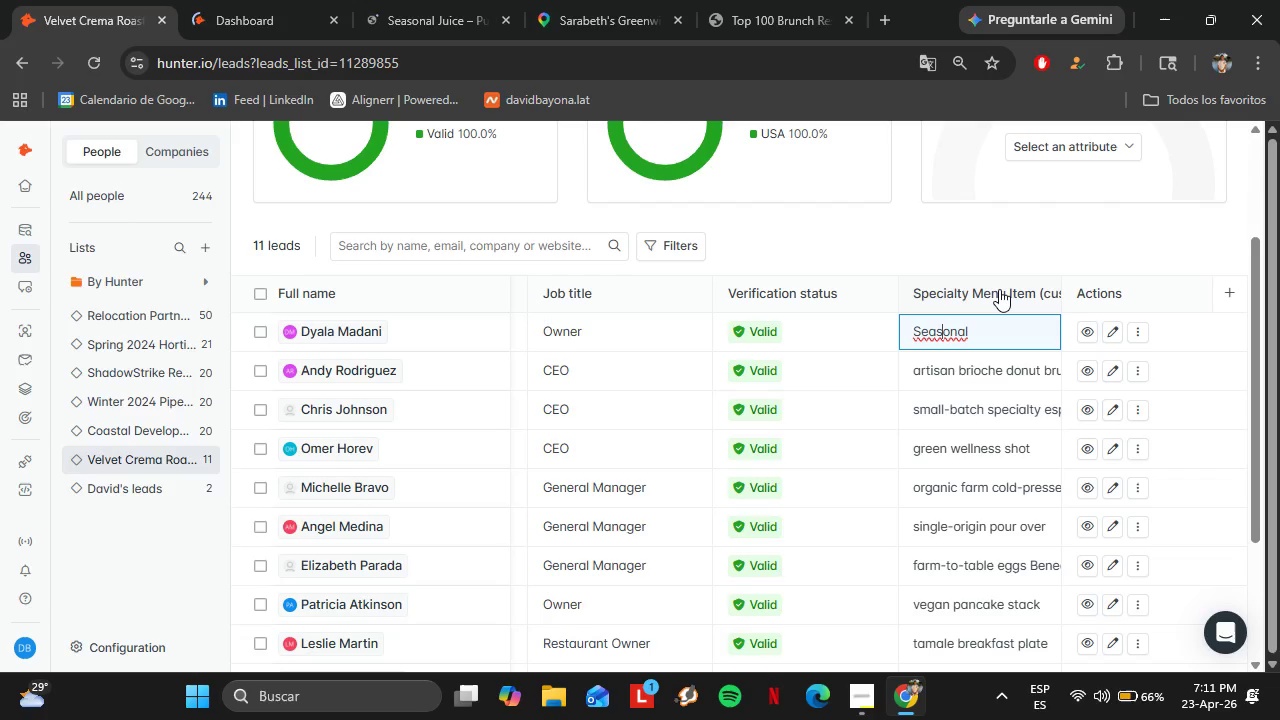 
key(ArrowLeft)
 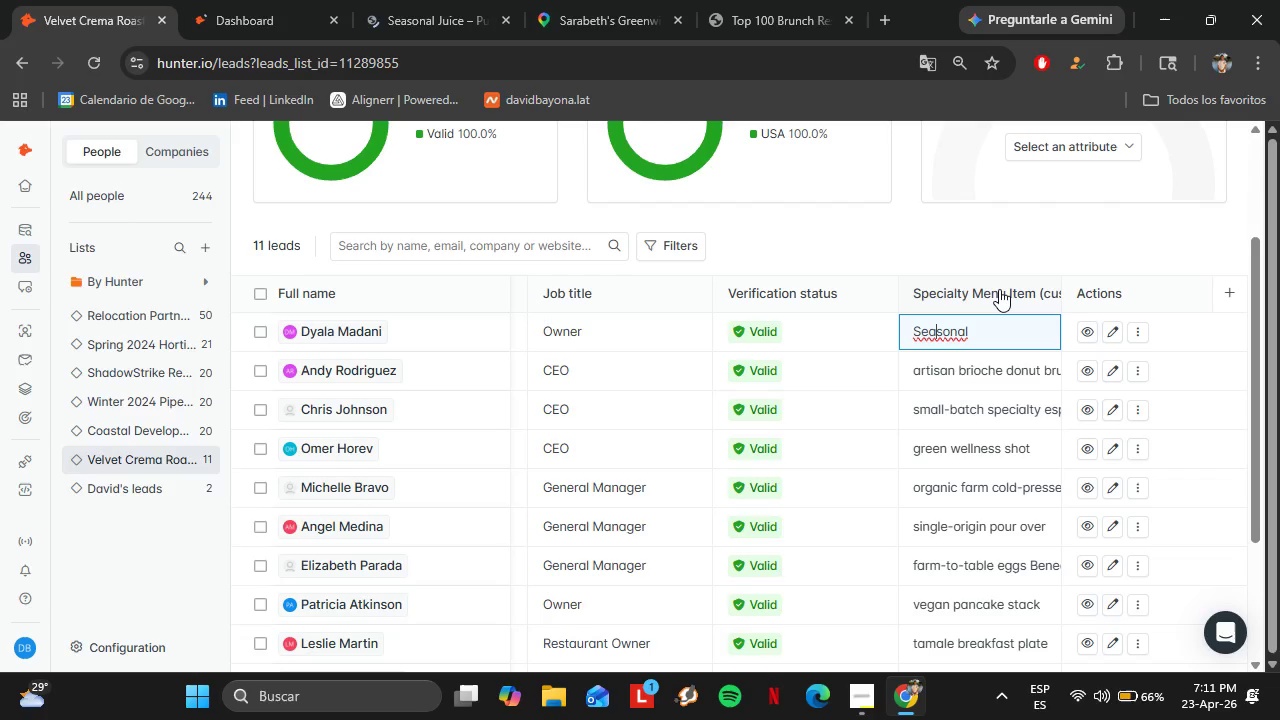 
key(ArrowLeft)
 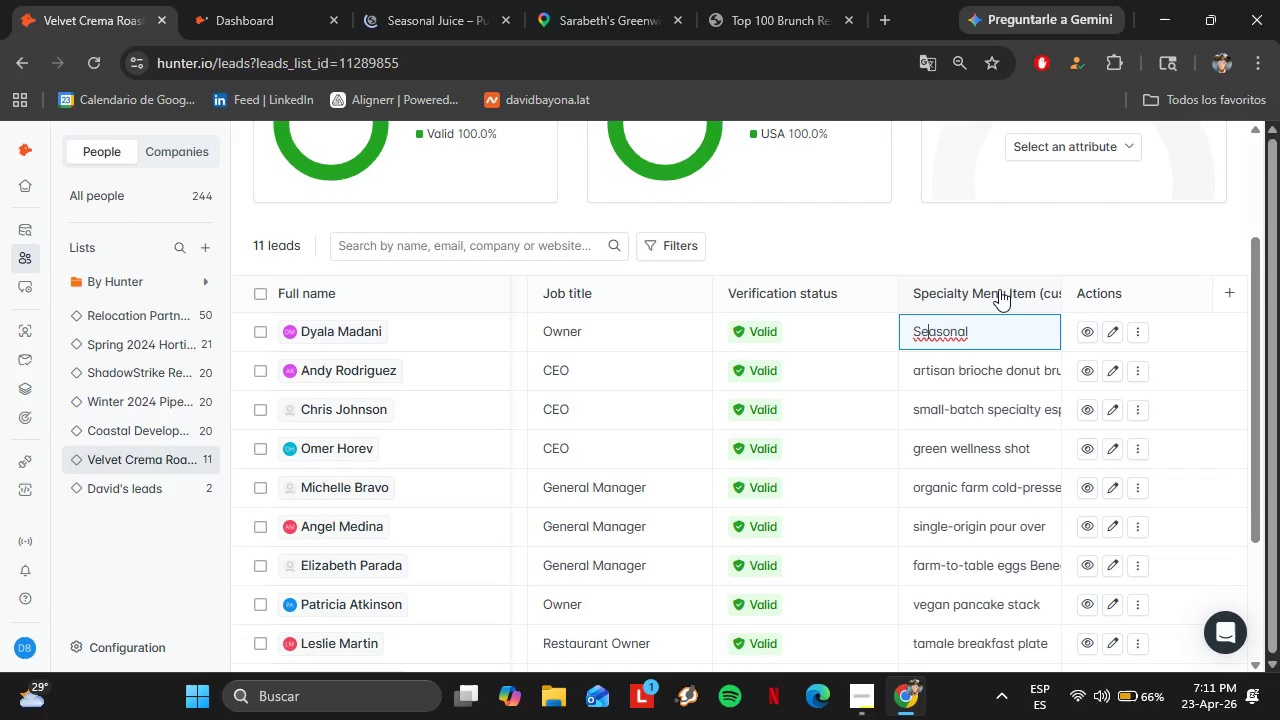 
key(ArrowLeft)
 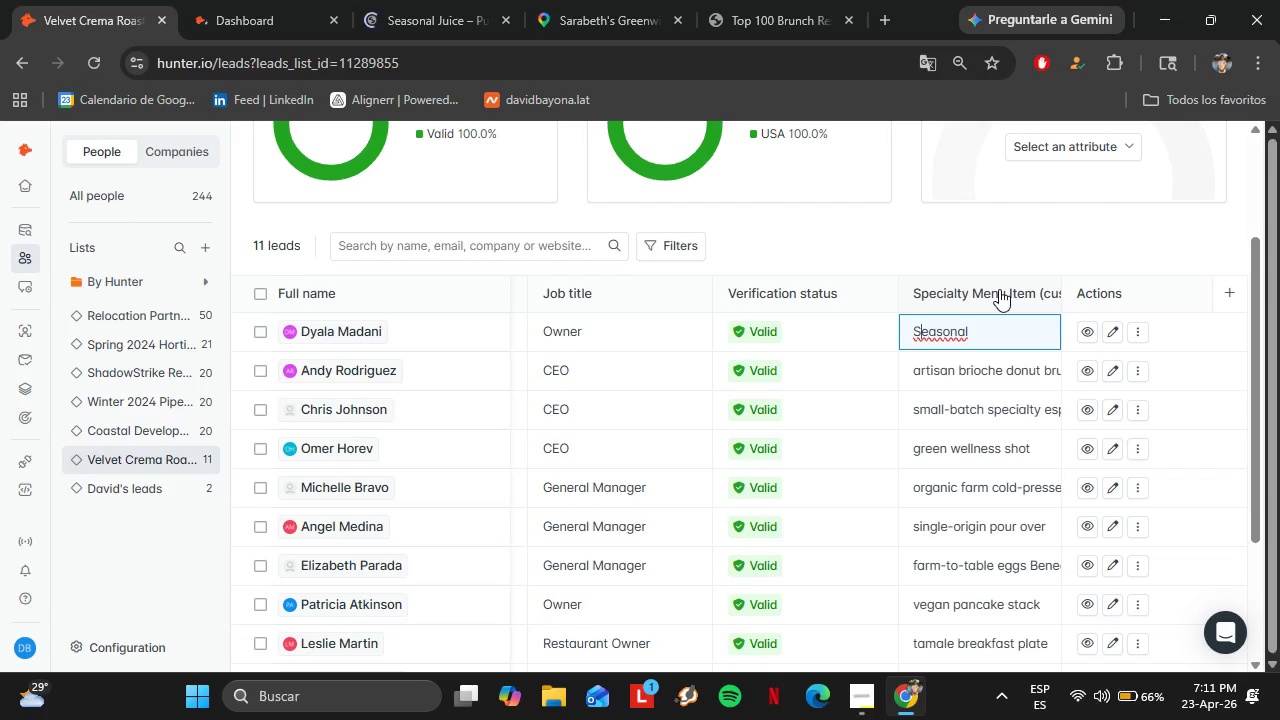 
key(ArrowLeft)
 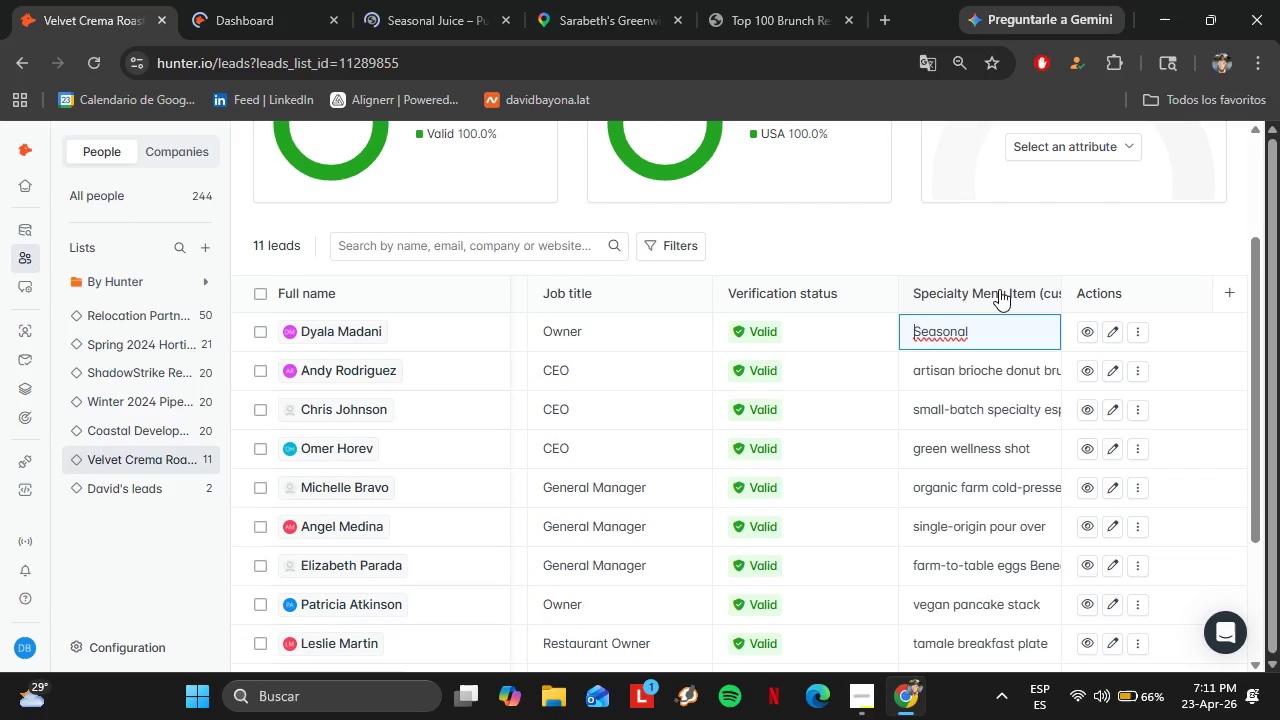 
key(ArrowLeft)
 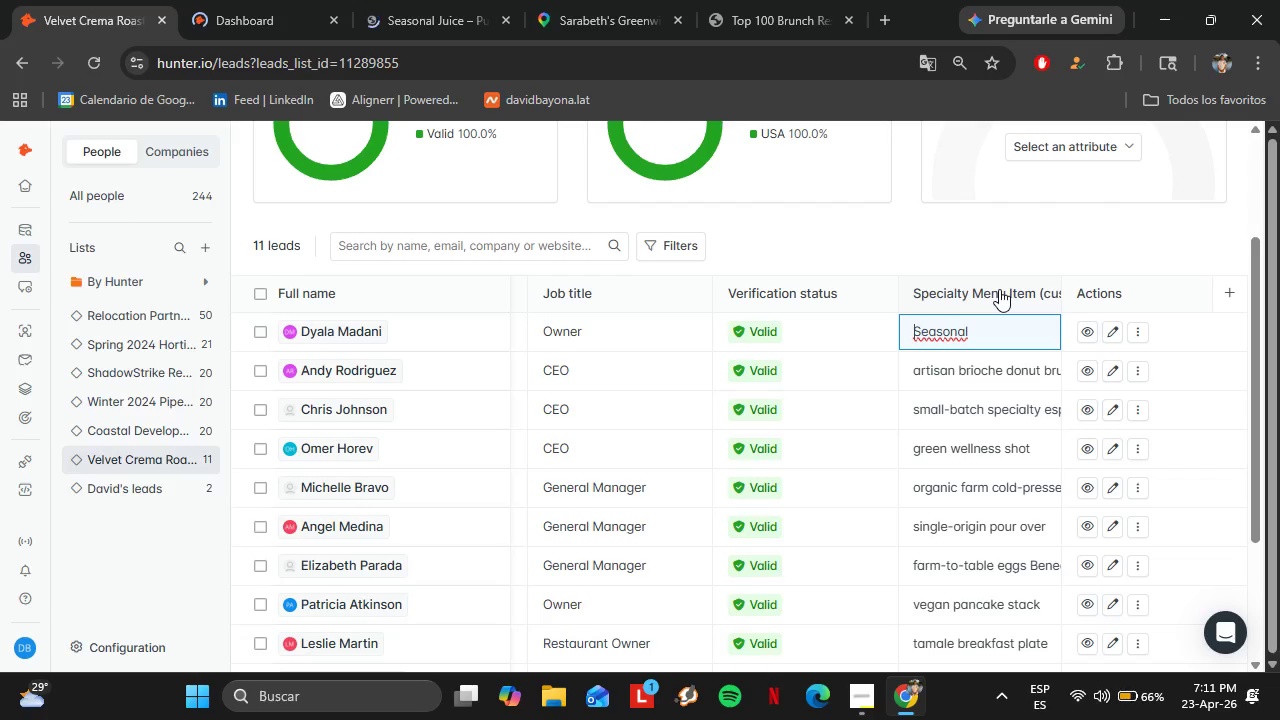 
key(ArrowLeft)
 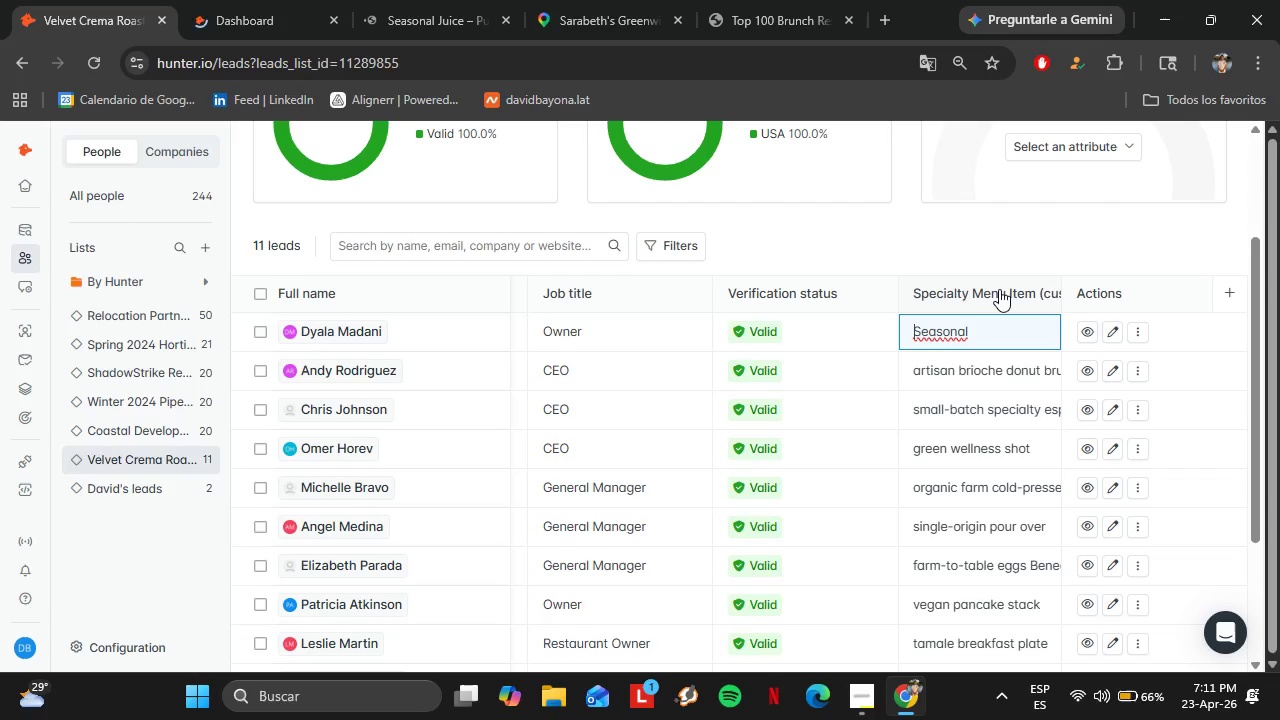 
key(ArrowLeft)
 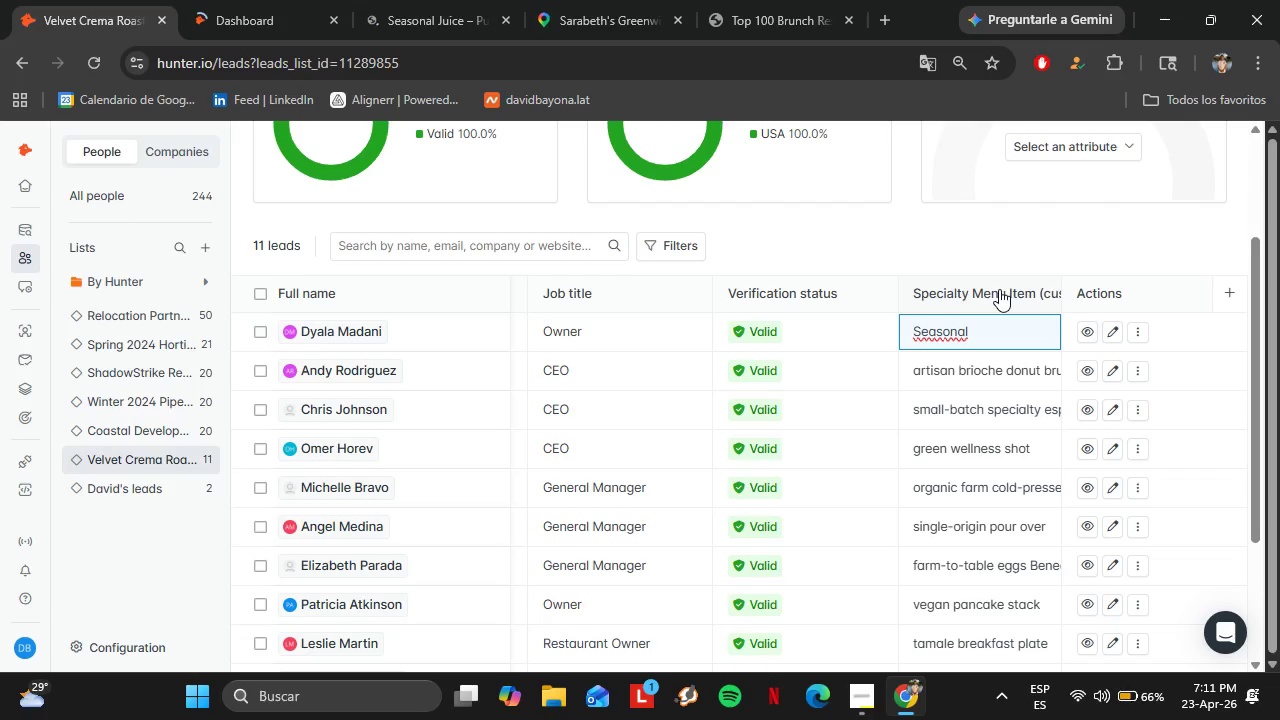 
key(ArrowRight)
 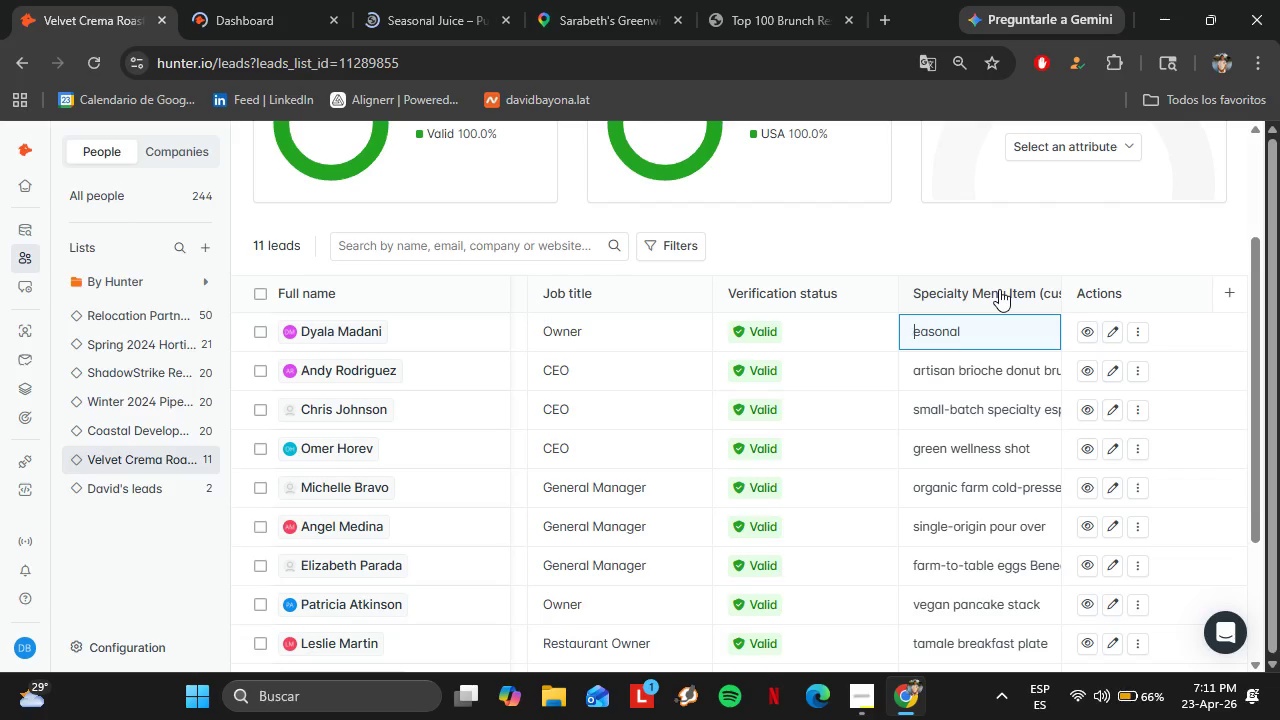 
key(Backspace)
 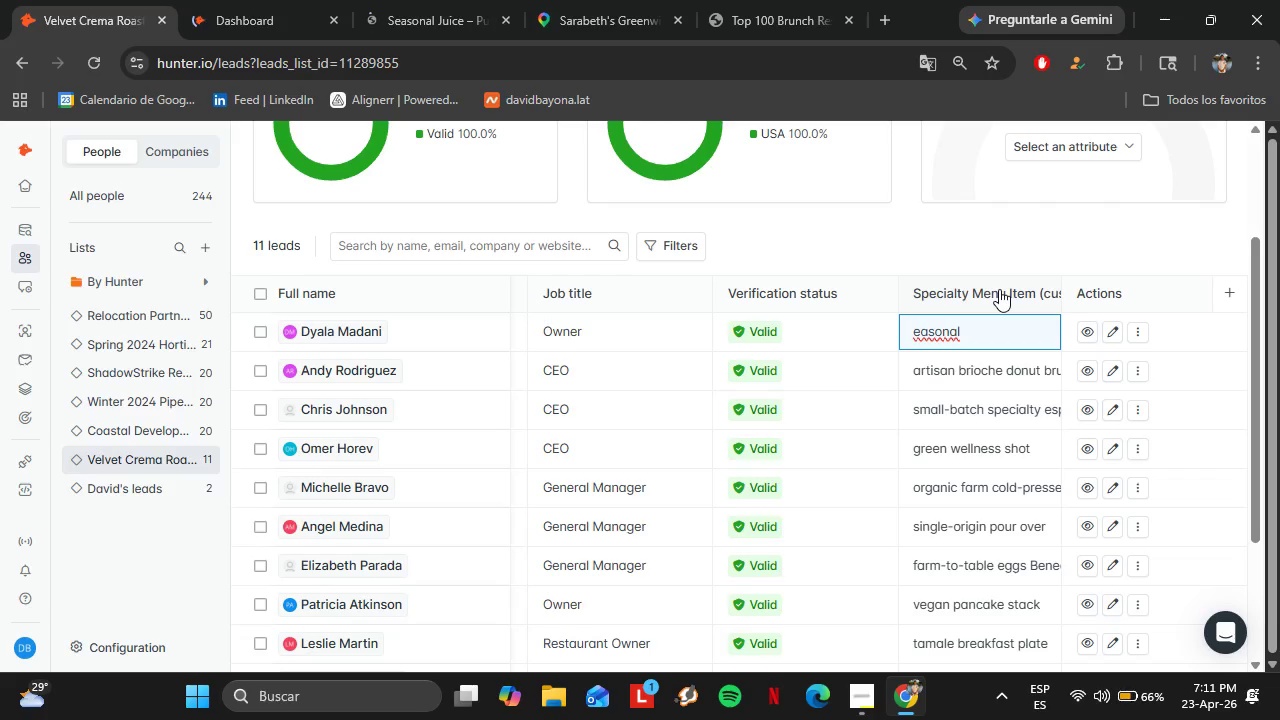 
key(S)
 